 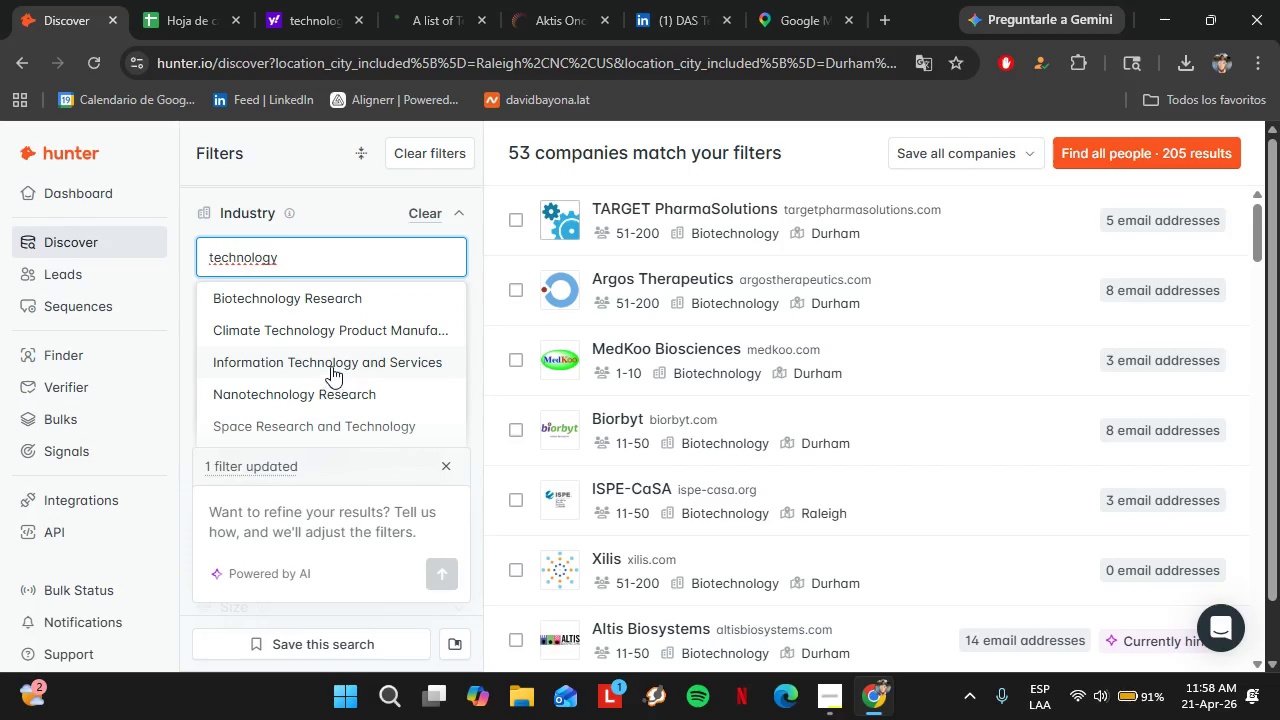 
scroll: coordinate [341, 355], scroll_direction: down, amount: 2.0
 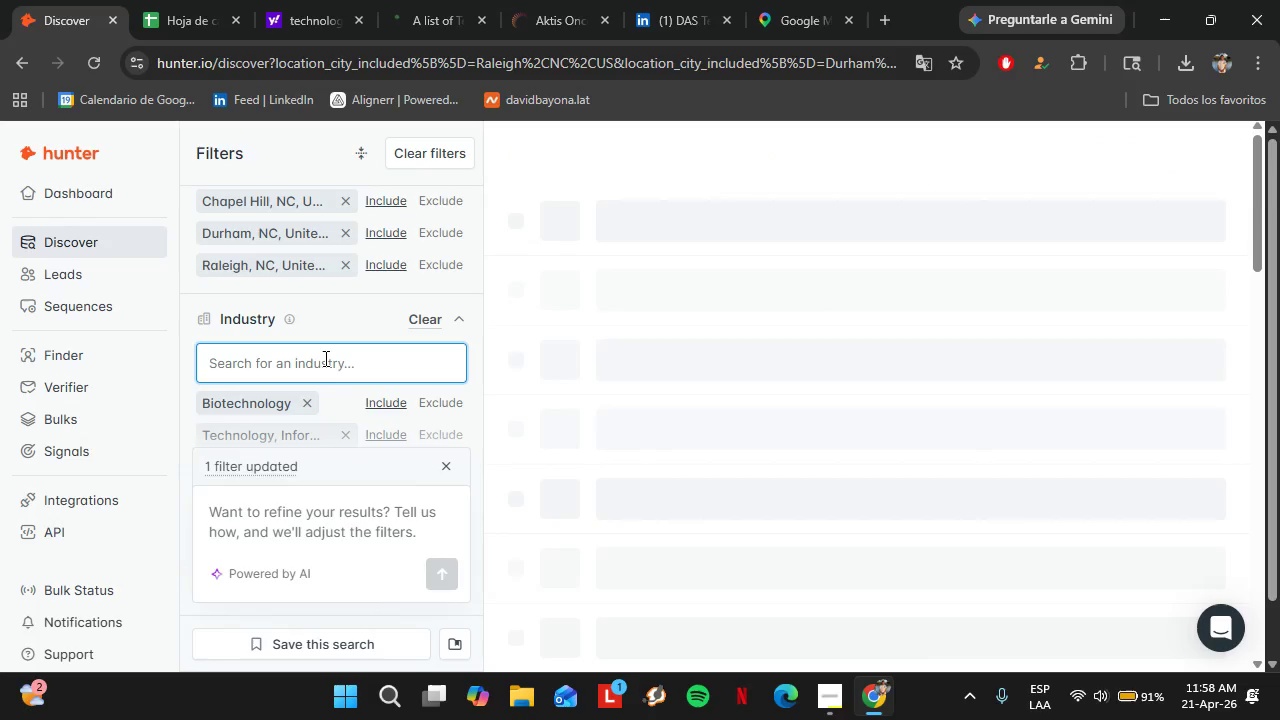 
type(techno)
 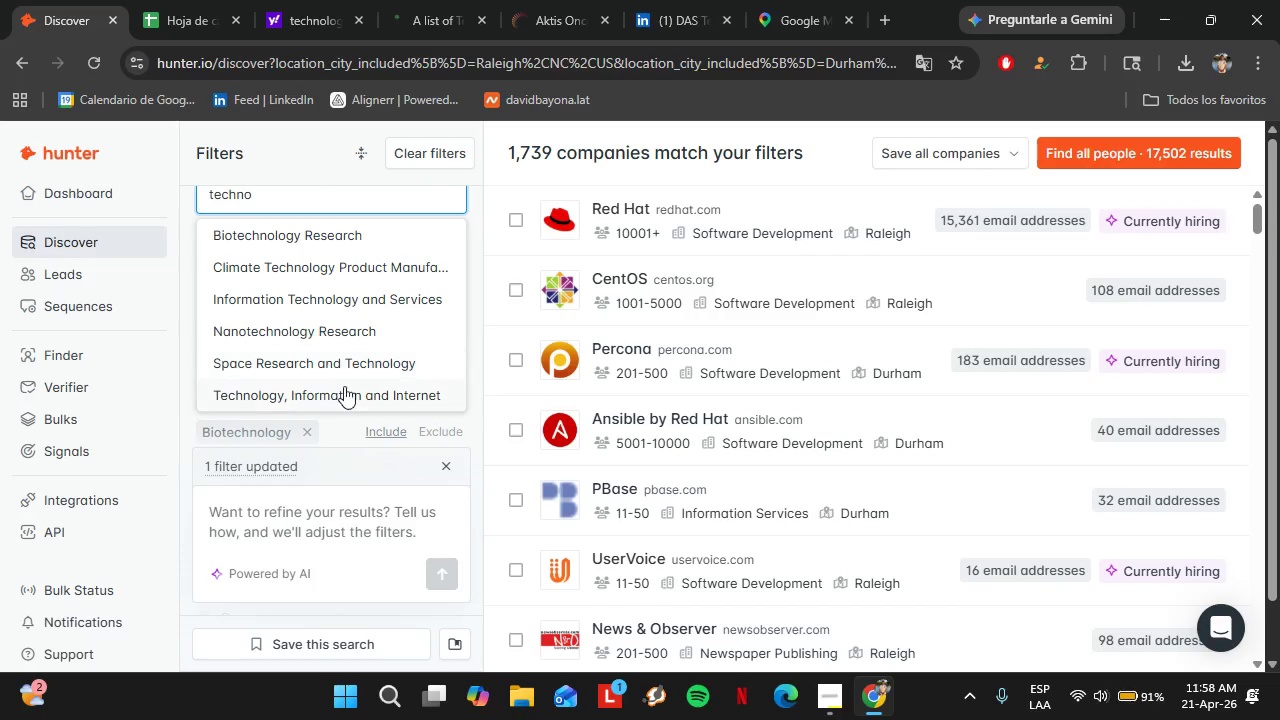 
left_click([345, 387])
 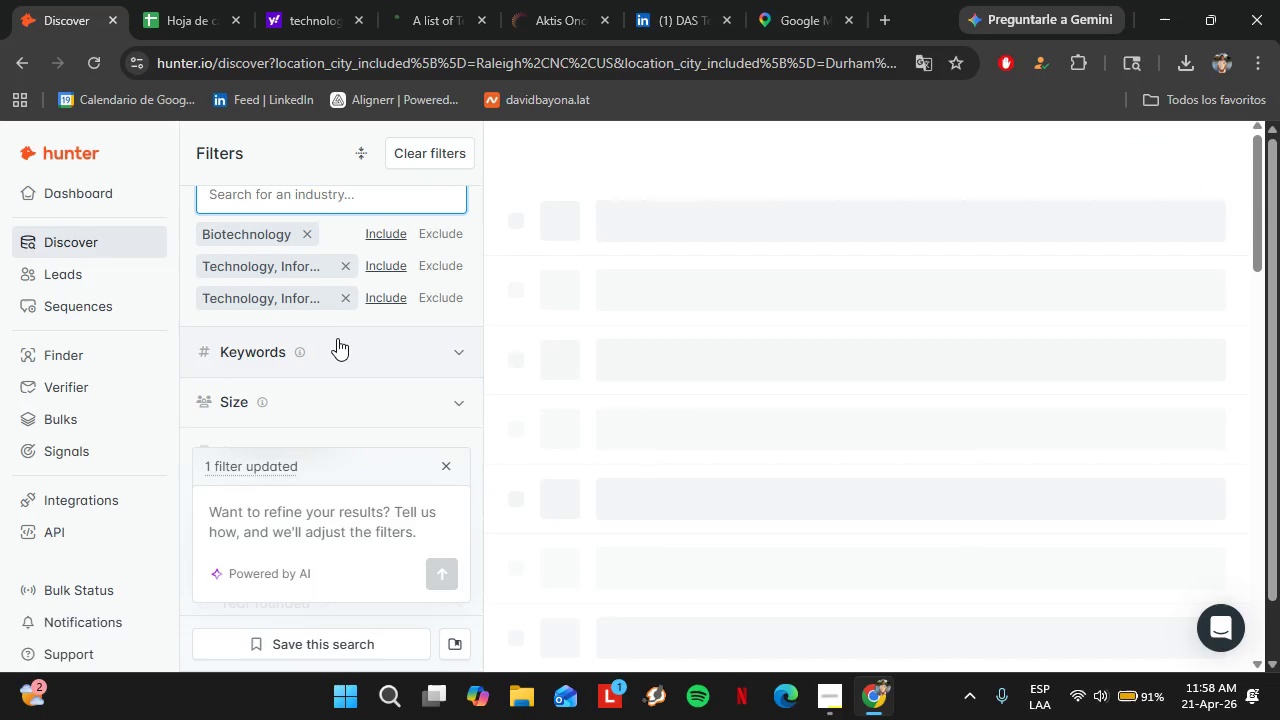 
scroll: coordinate [337, 339], scroll_direction: down, amount: 1.0
 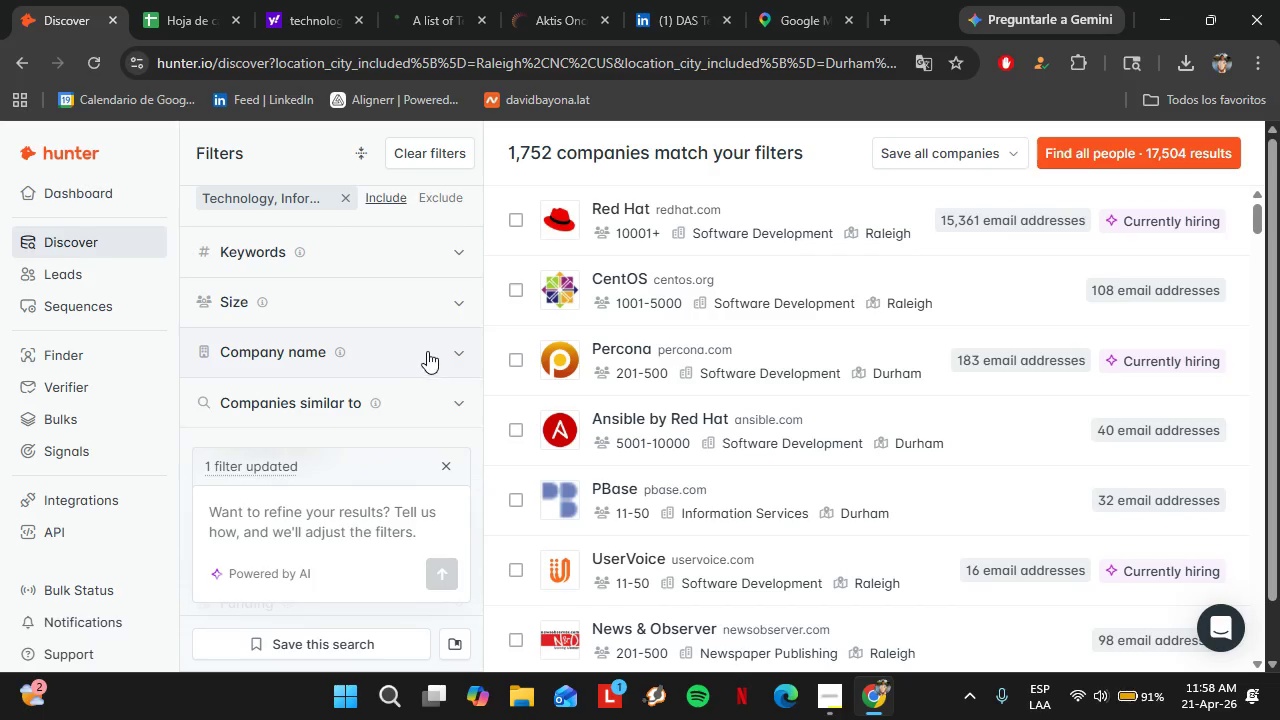 
left_click([422, 321])
 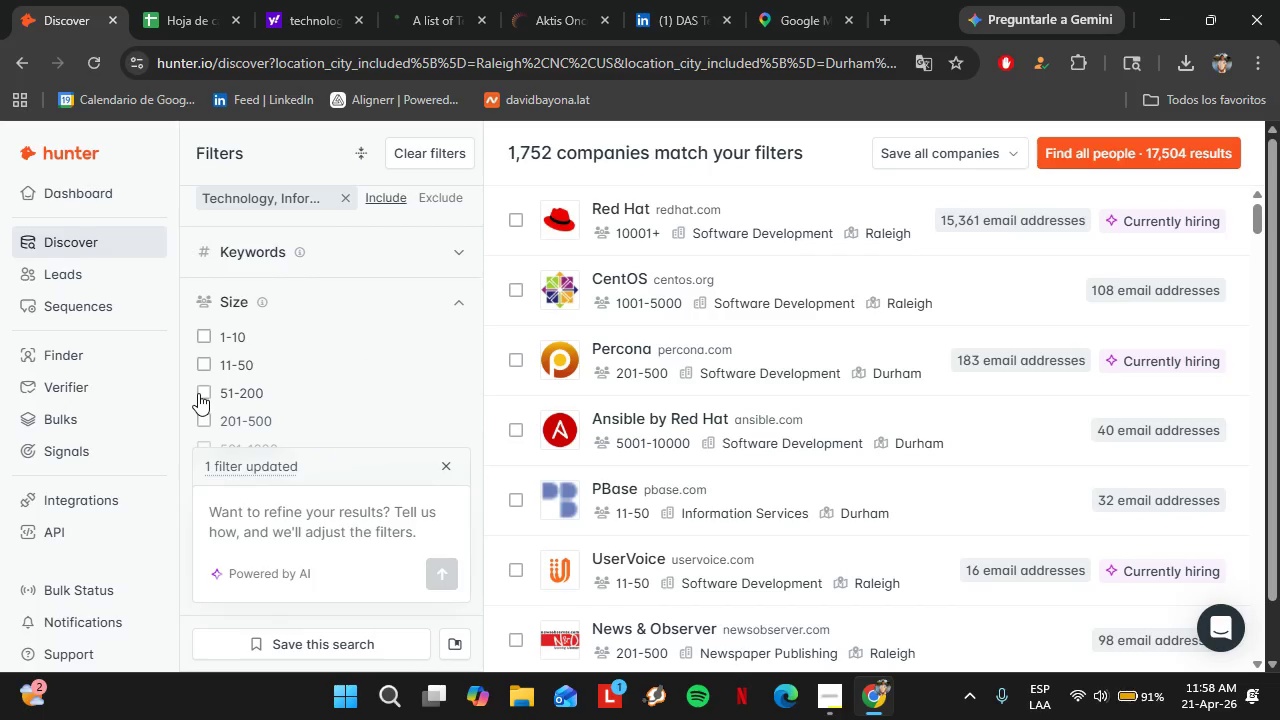 
left_click([200, 391])
 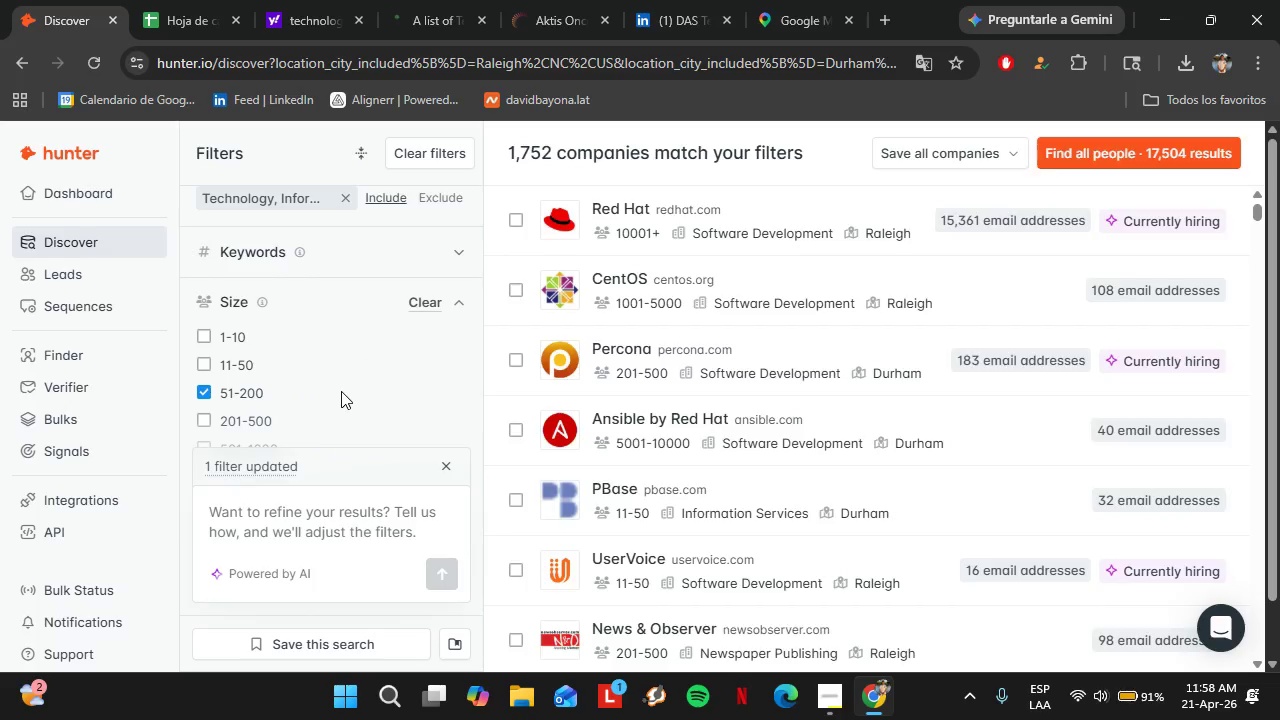 
key(Enter)
 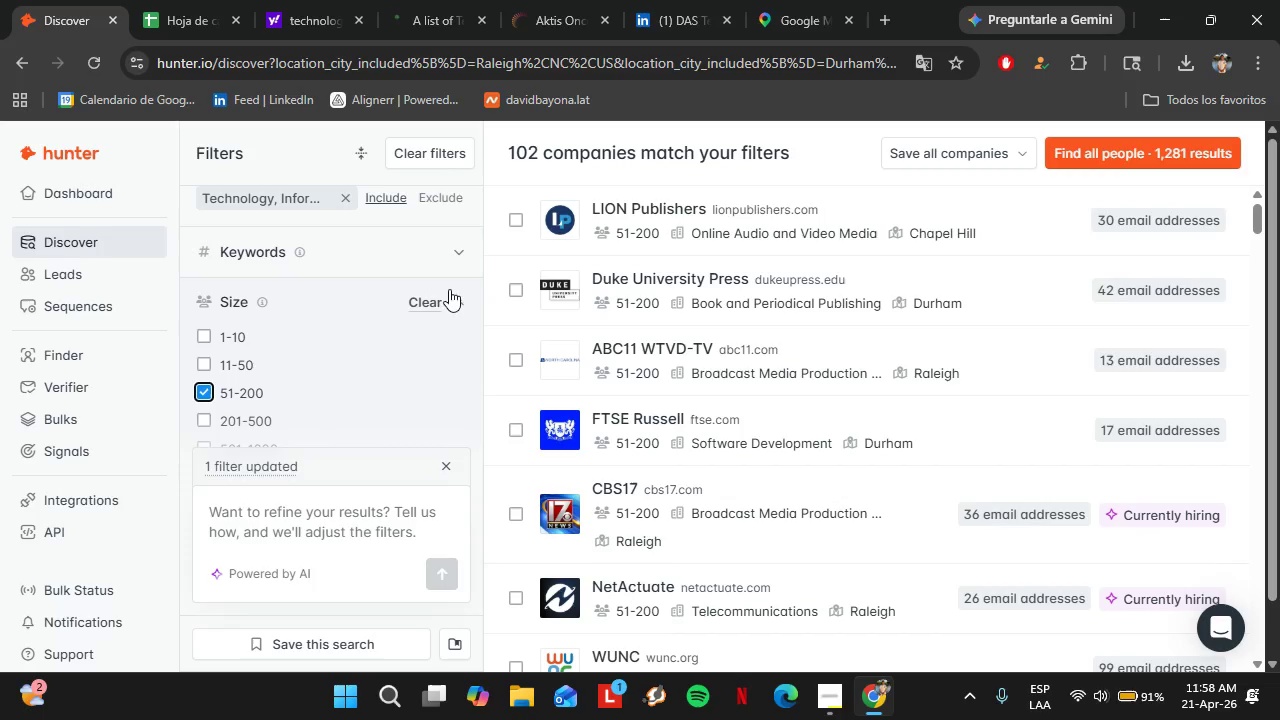 
left_click([460, 296])
 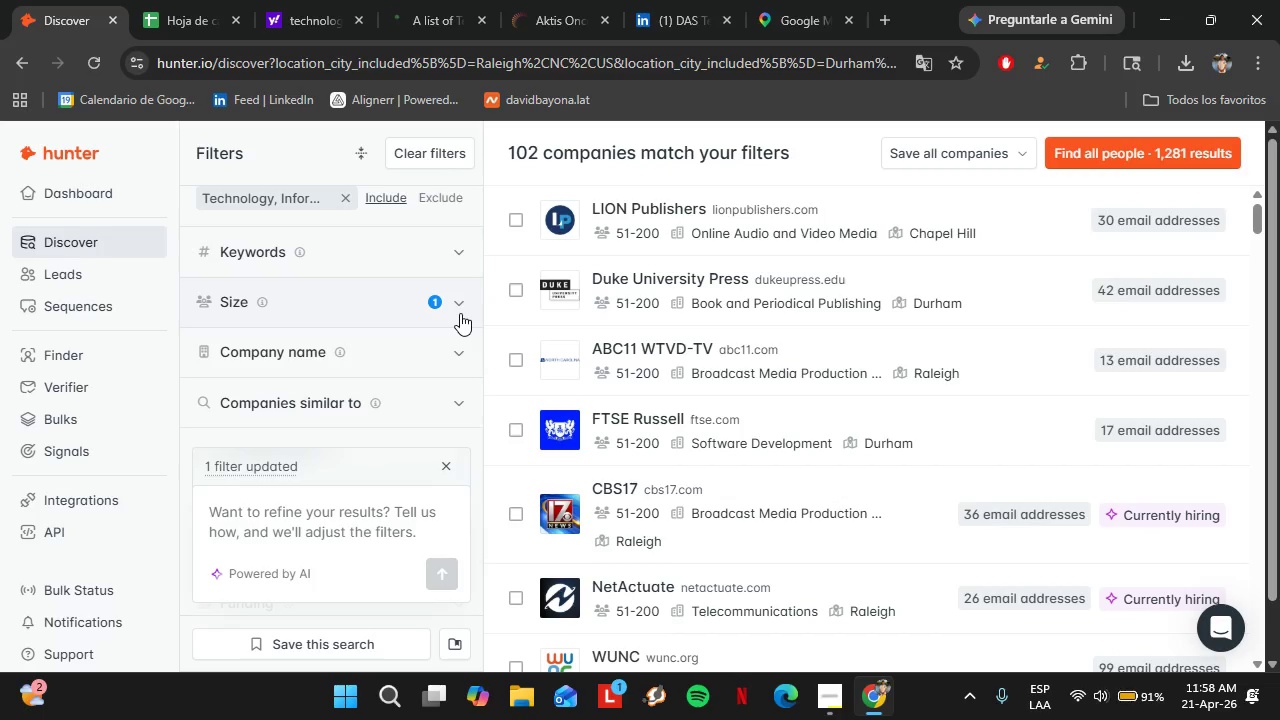 
wait(9.72)
 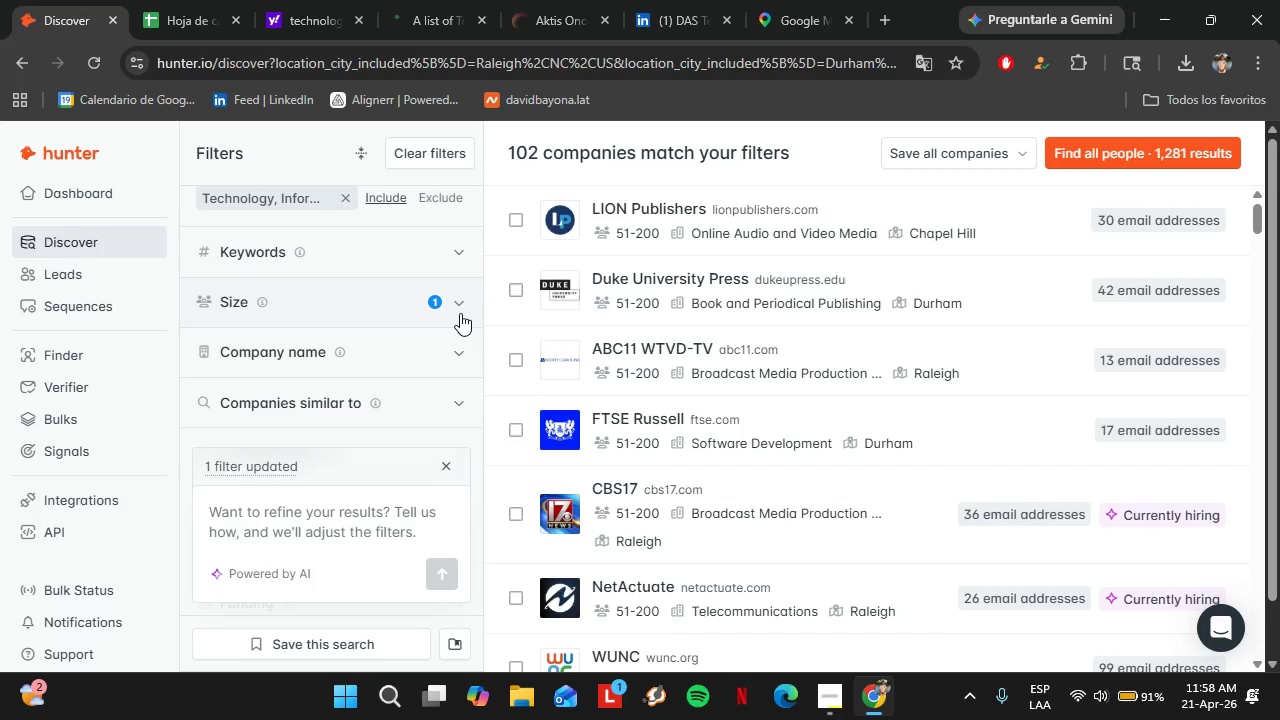 
scroll: coordinate [351, 317], scroll_direction: up, amount: 2.0
 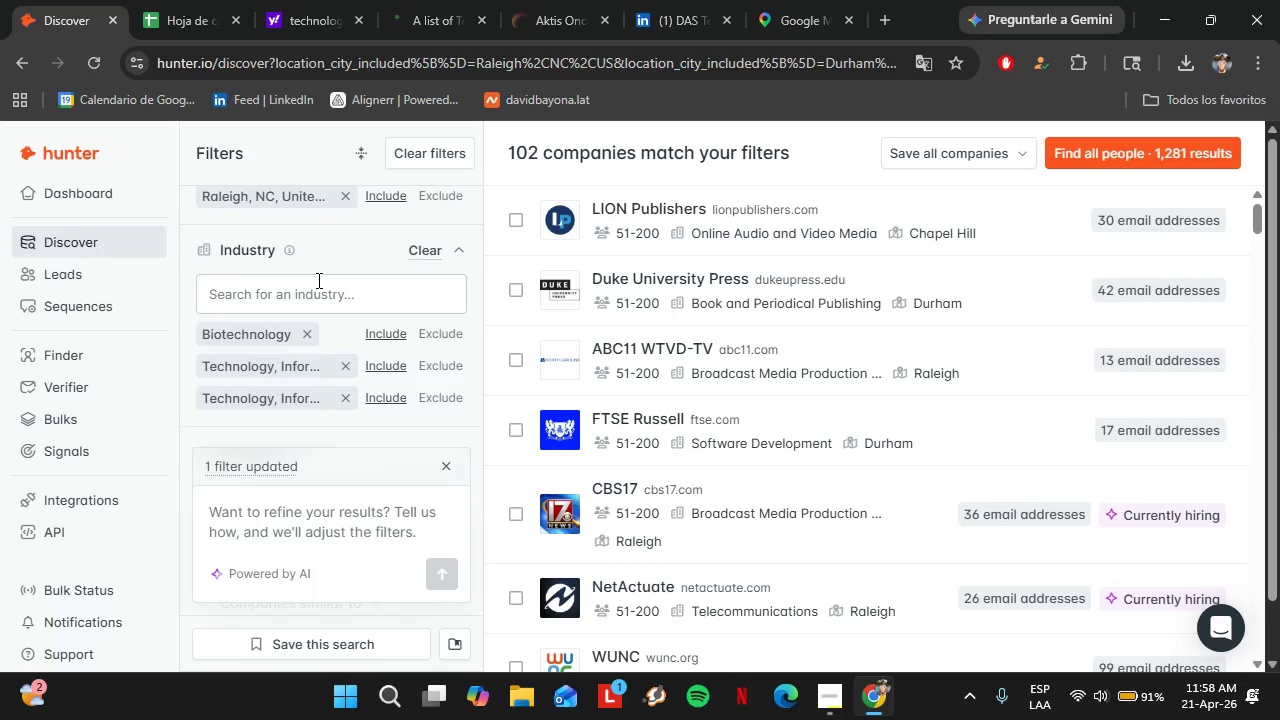 
left_click([317, 280])
 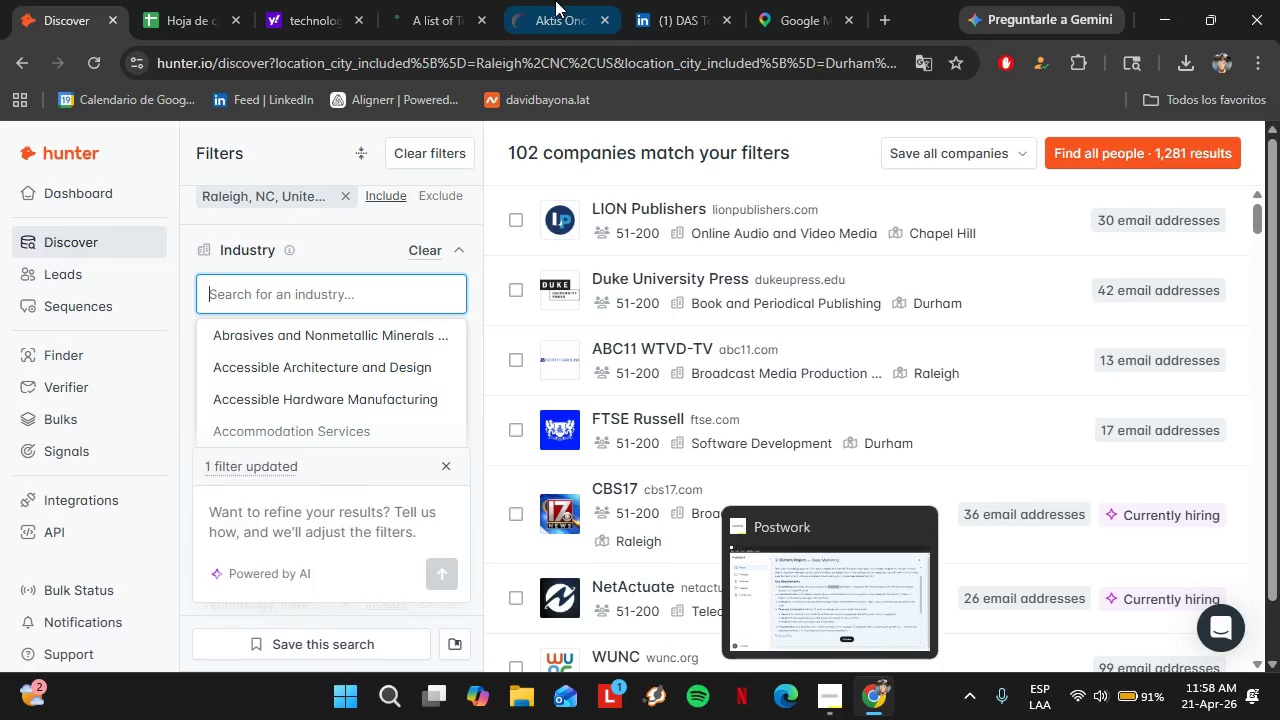 
left_click([317, 0])
 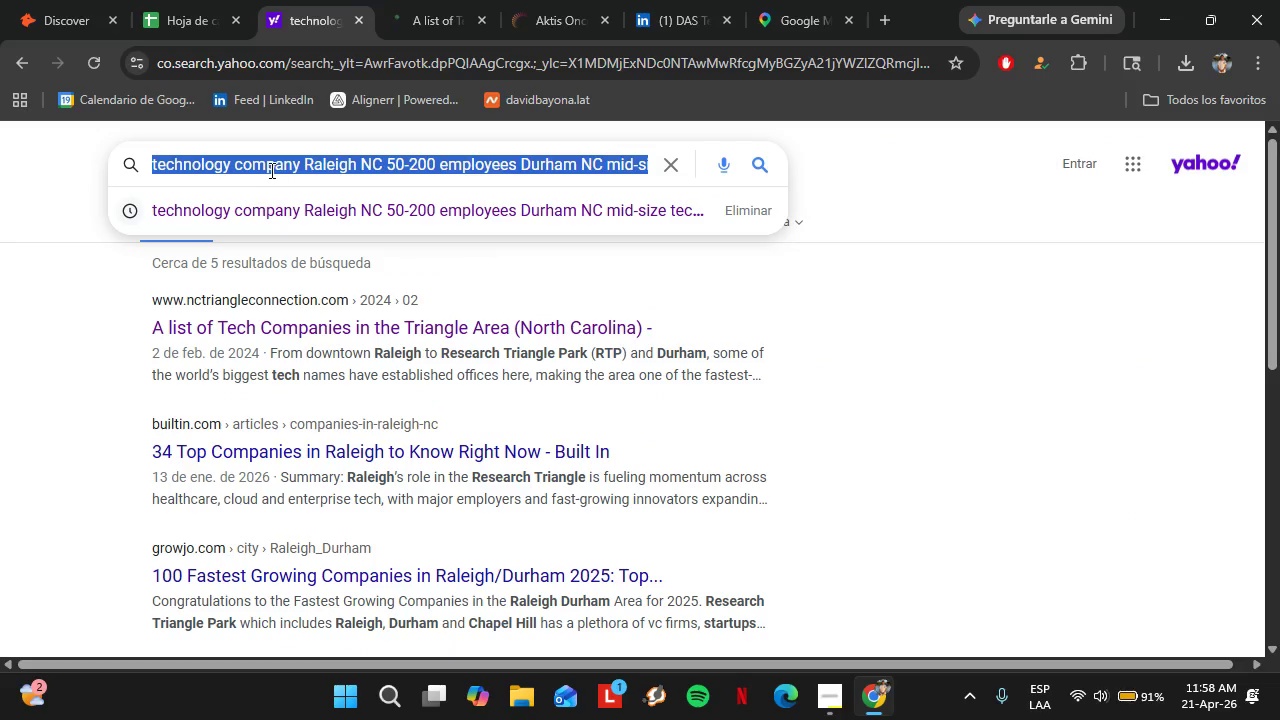 
left_click([270, 169])
 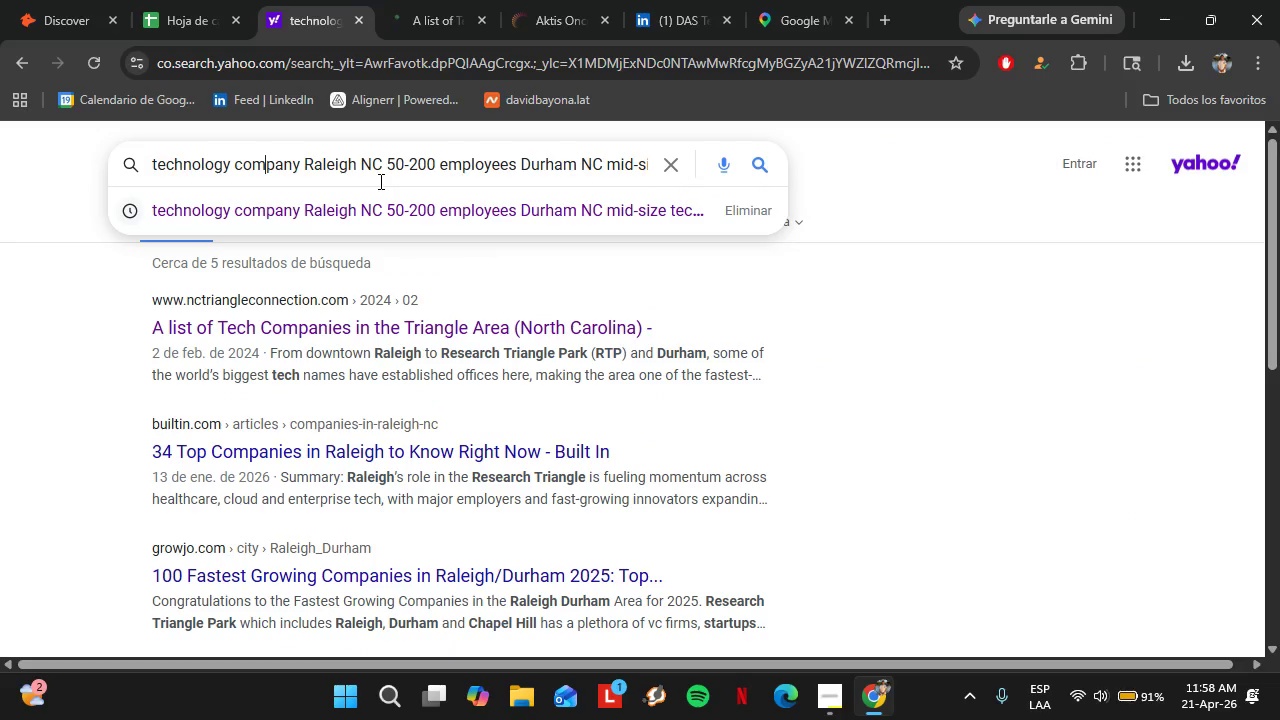 
hold_key(key=ShiftRight, duration=0.58)
 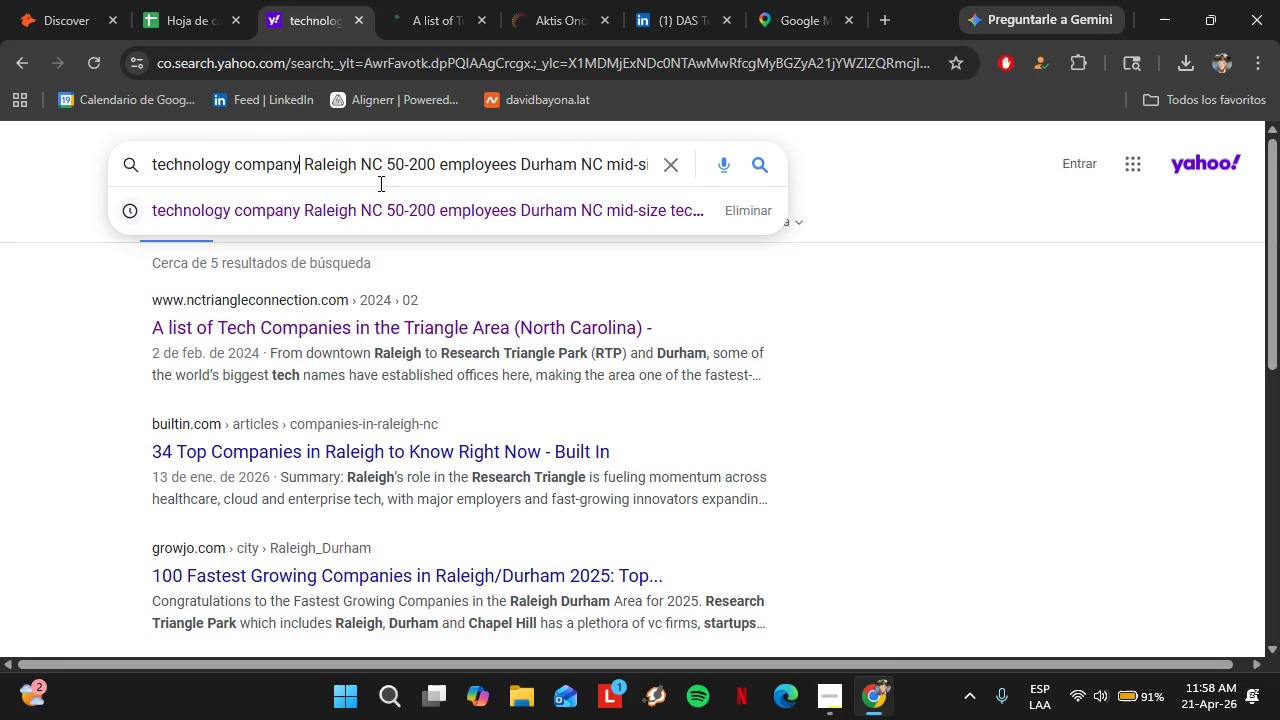 
hold_key(key=ArrowRight, duration=0.58)
 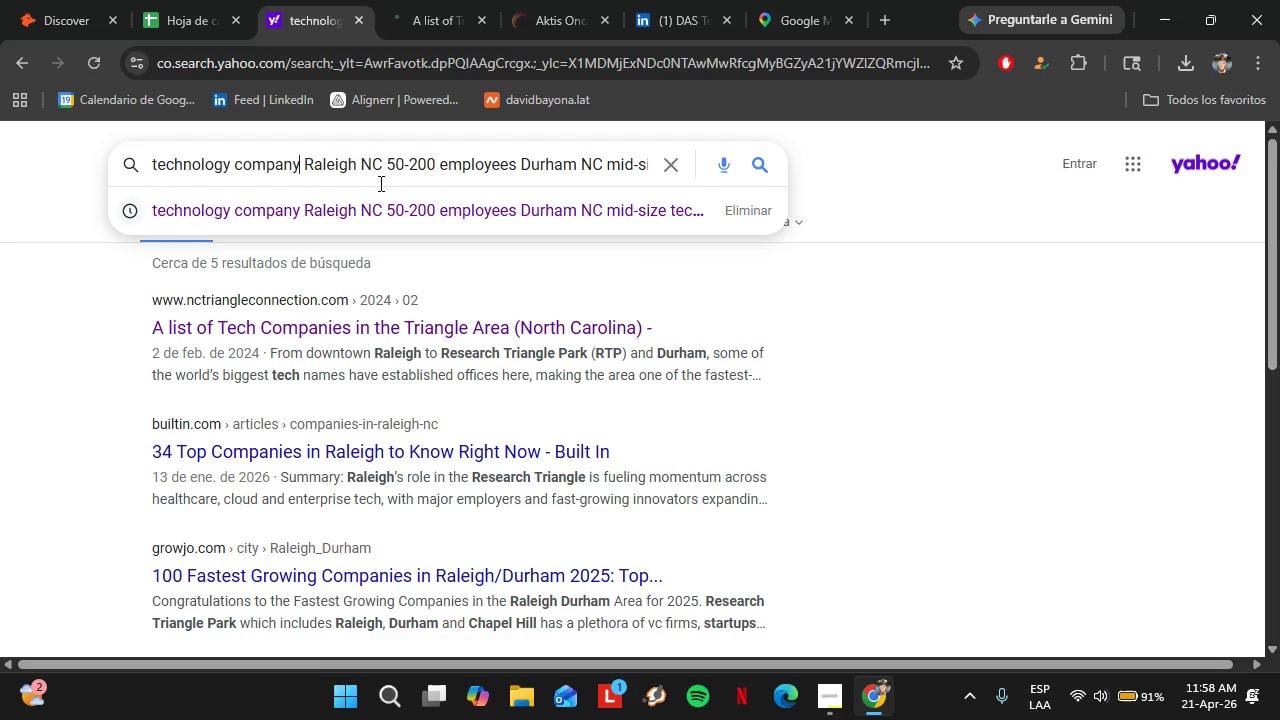 
hold_key(key=ArrowRight, duration=1.5)
 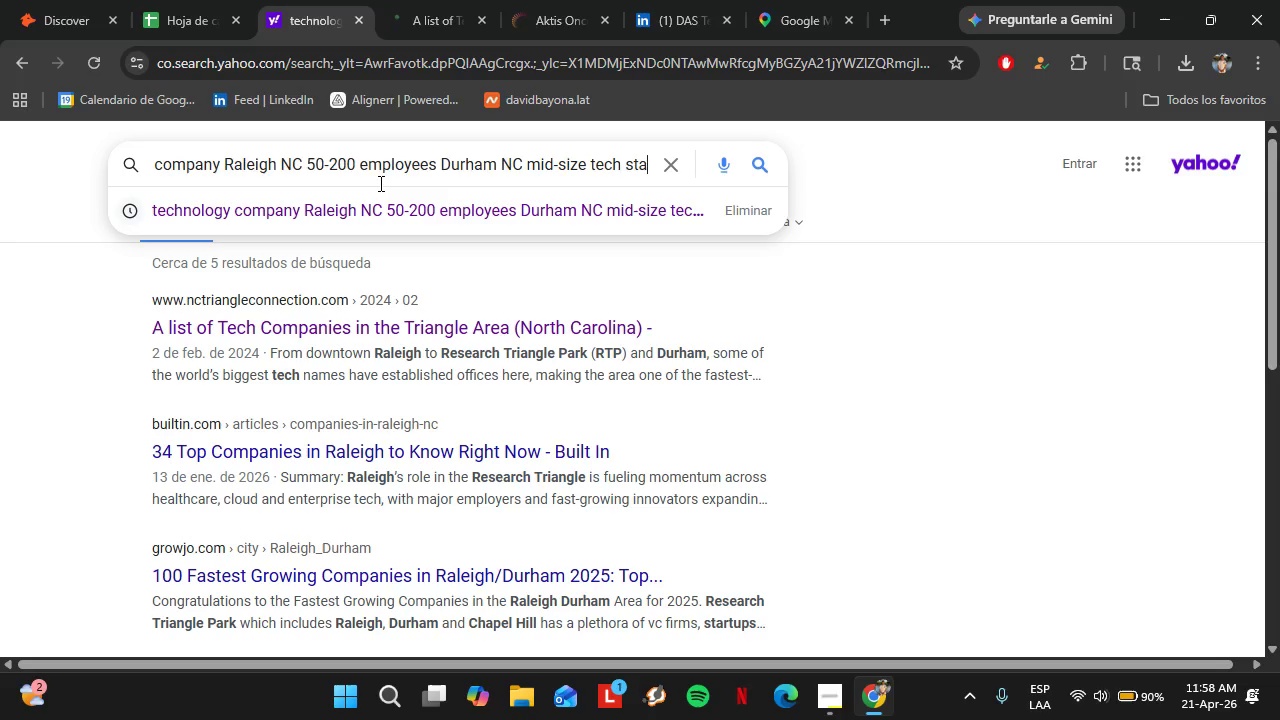 
hold_key(key=ArrowRight, duration=1.52)
 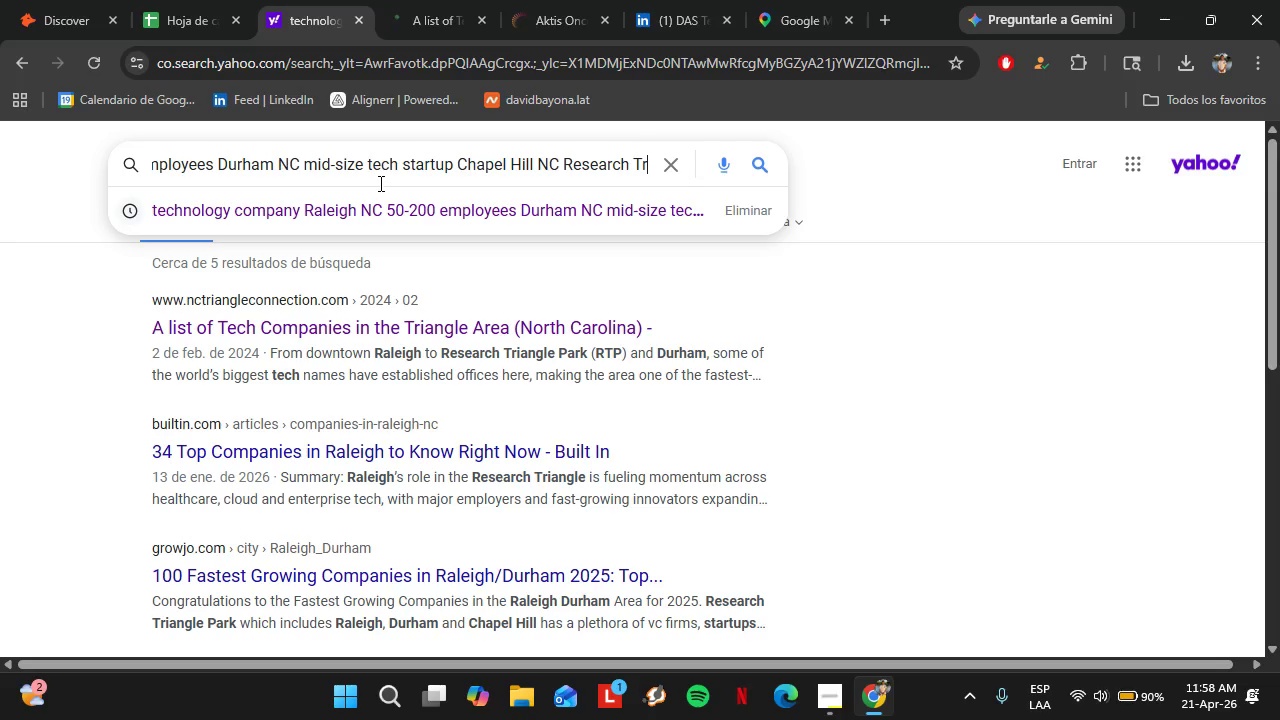 
key(ArrowRight)
 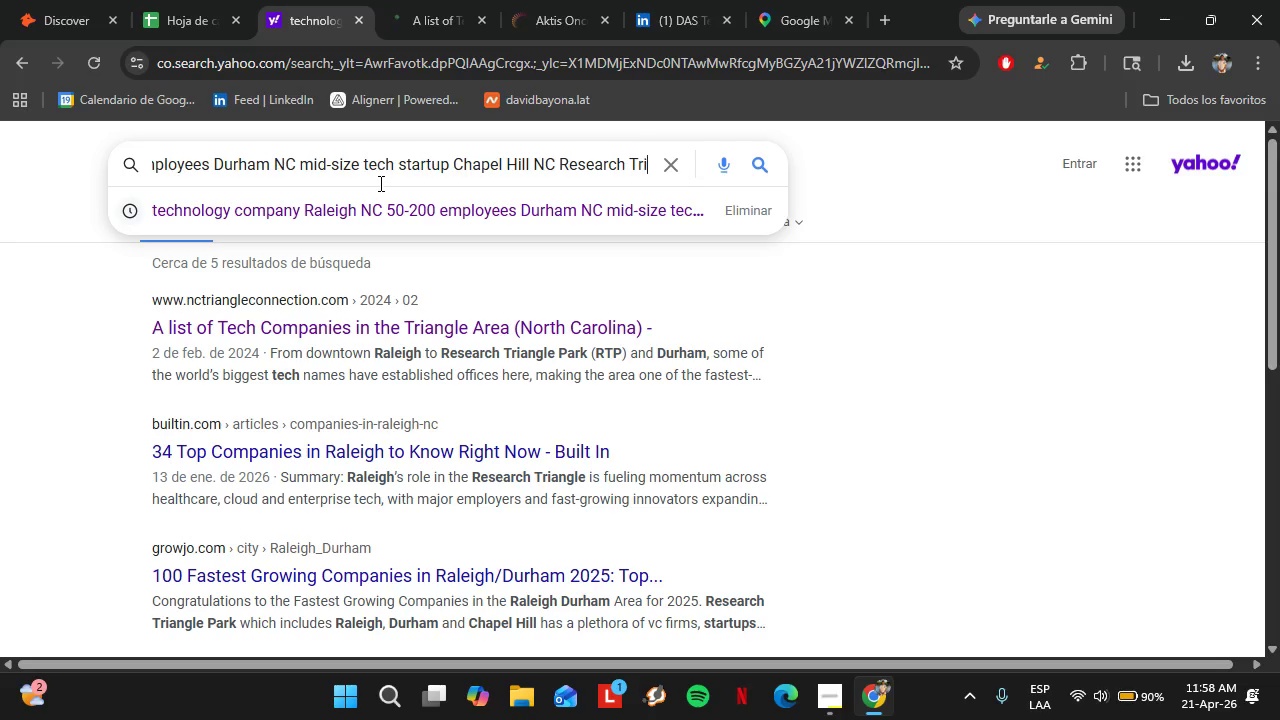 
key(ArrowRight)
 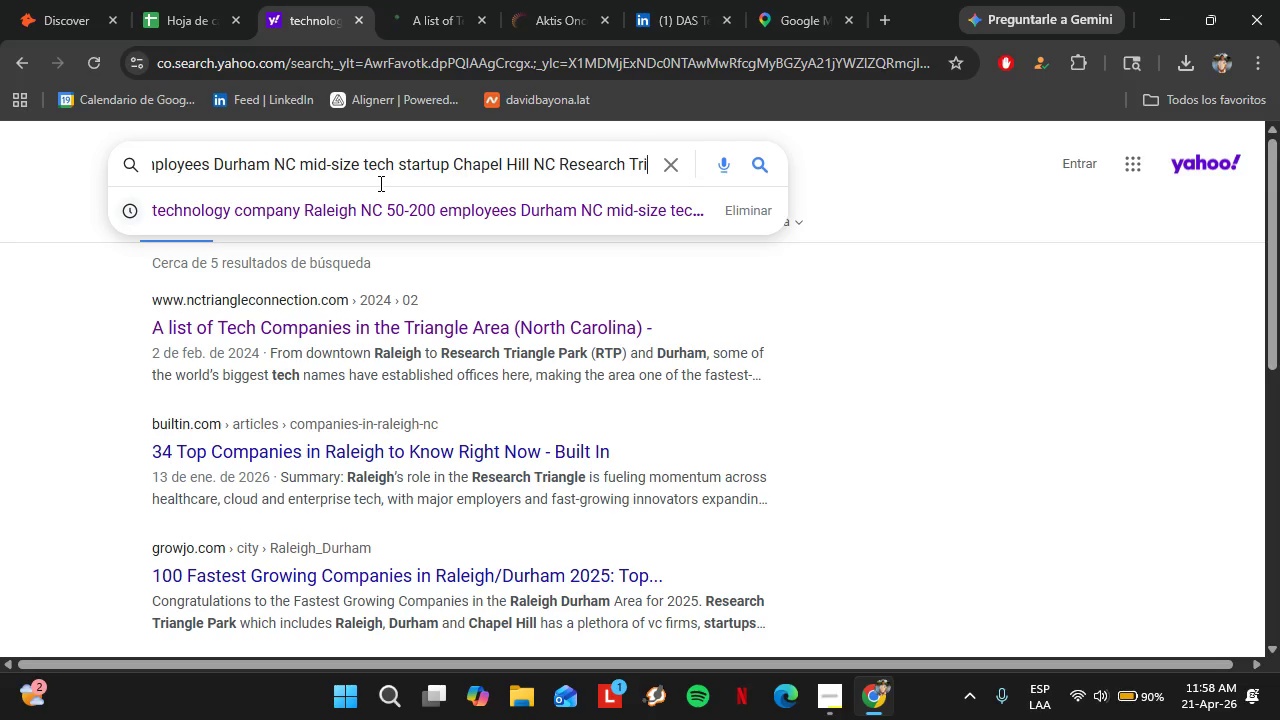 
key(ArrowRight)
 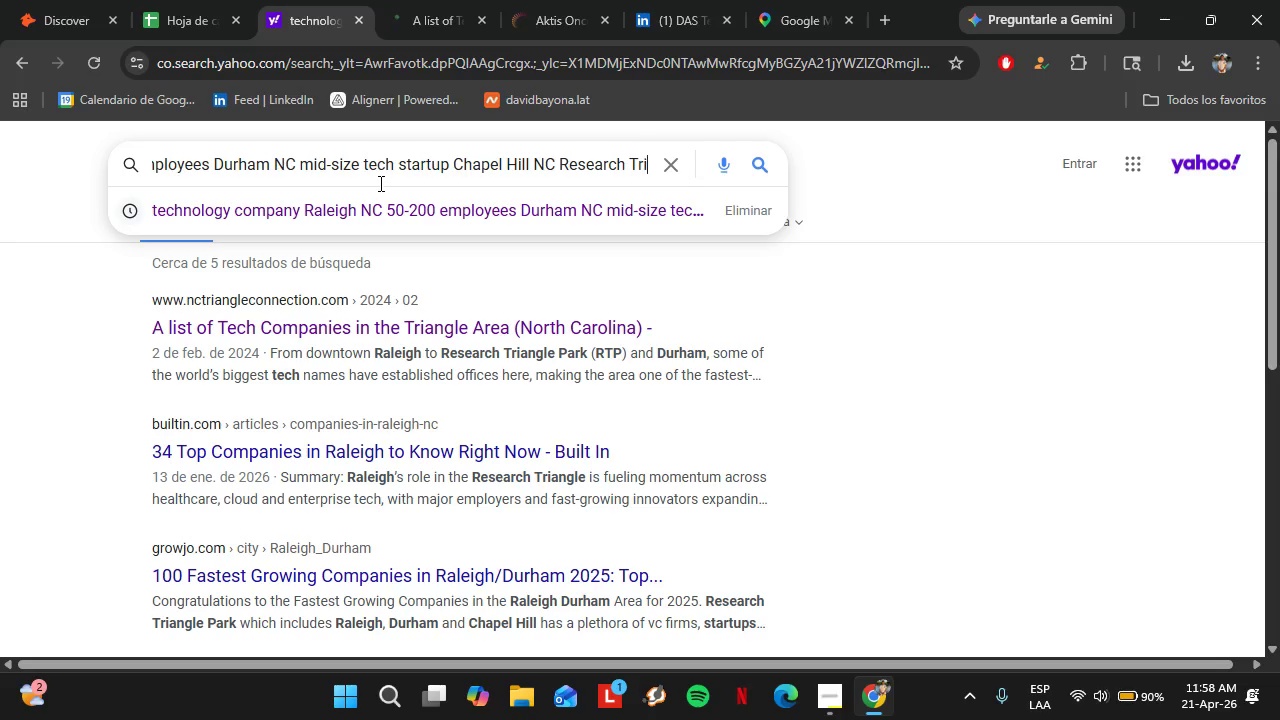 
key(ArrowRight)
 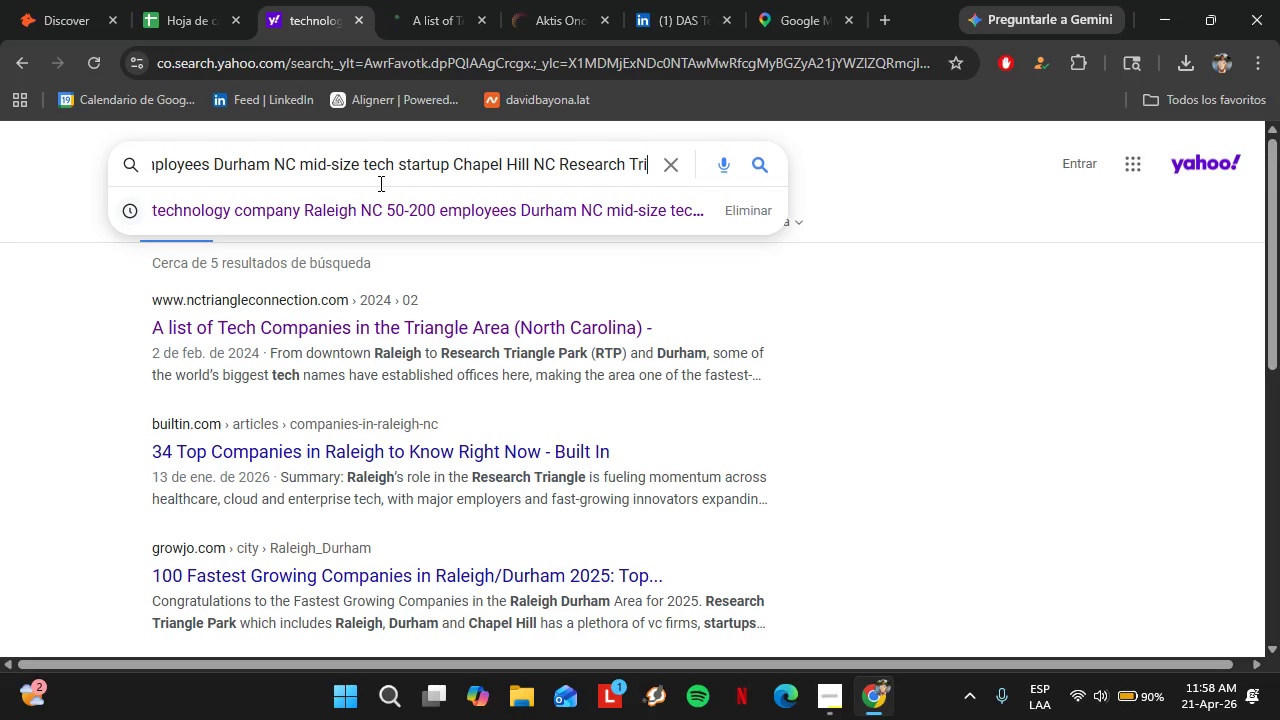 
key(ArrowRight)
 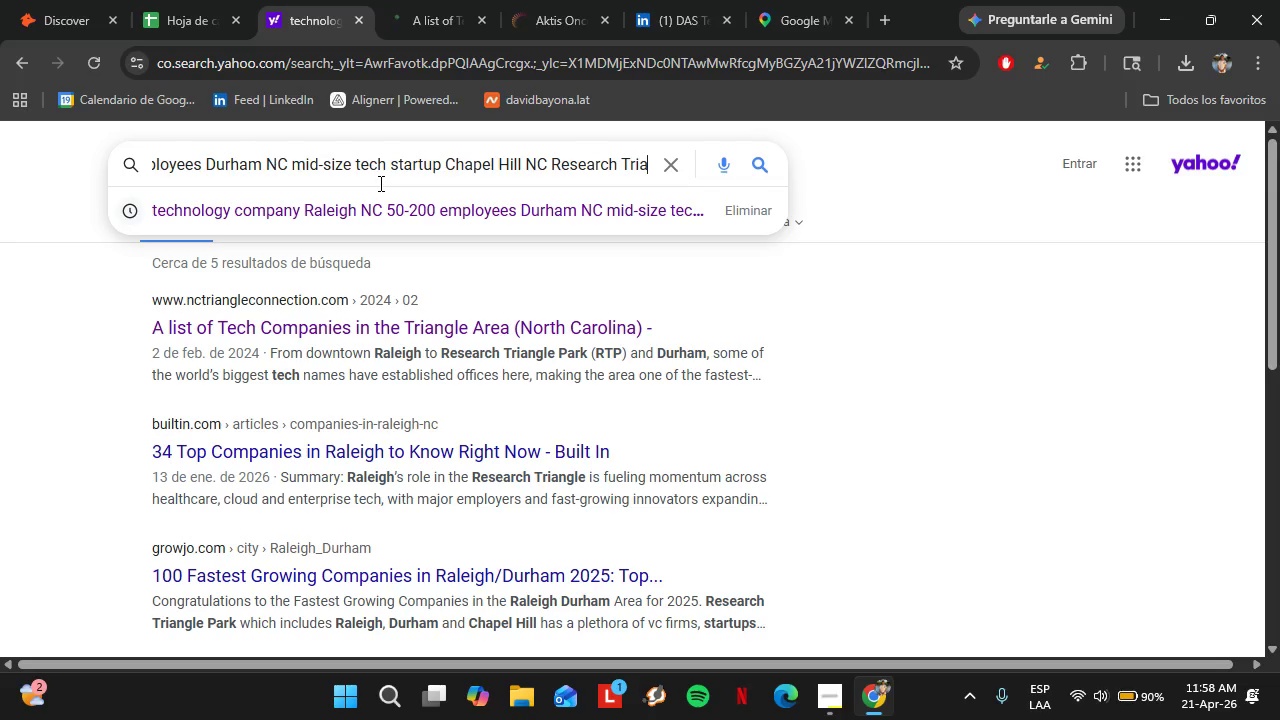 
key(ArrowRight)
 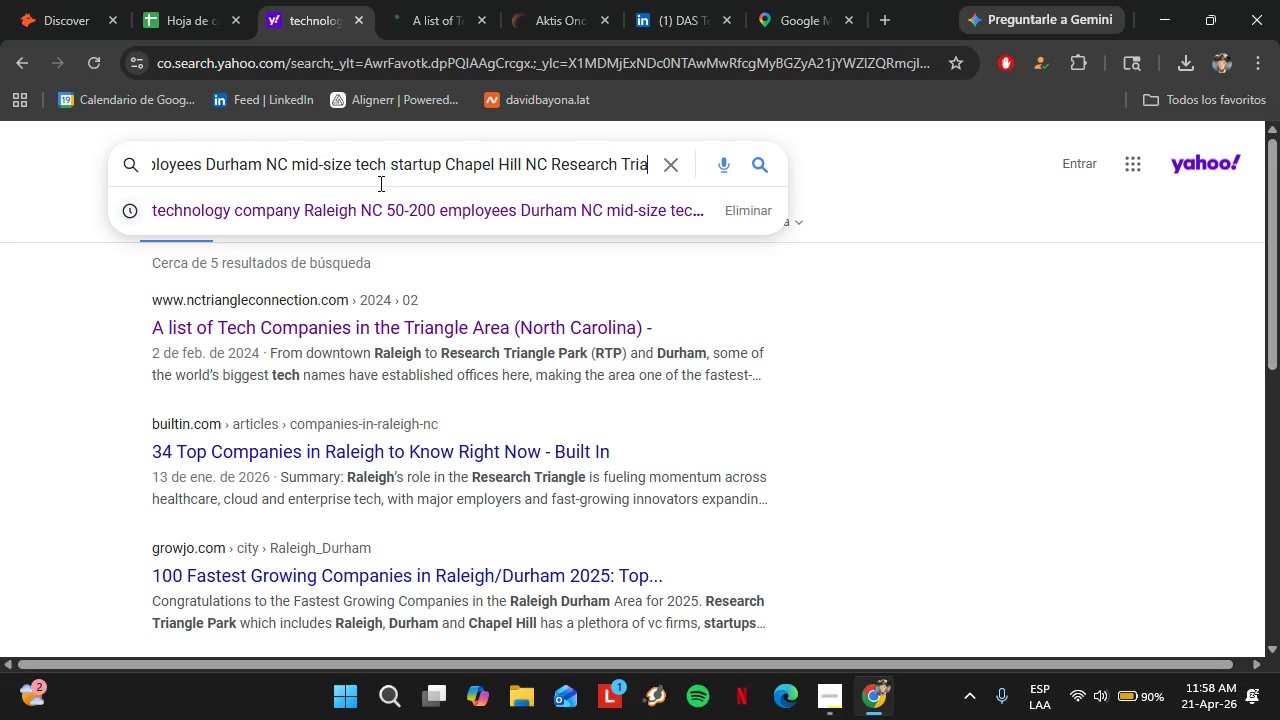 
key(Enter)
 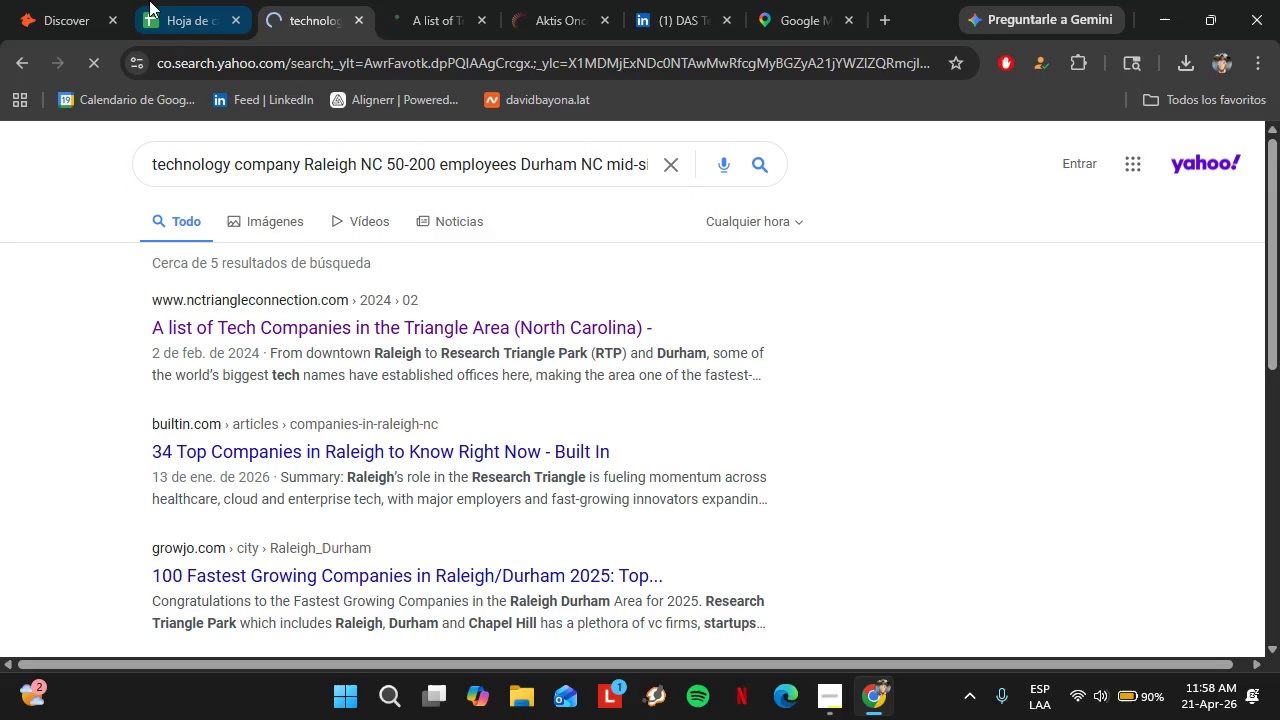 
left_click([154, 0])
 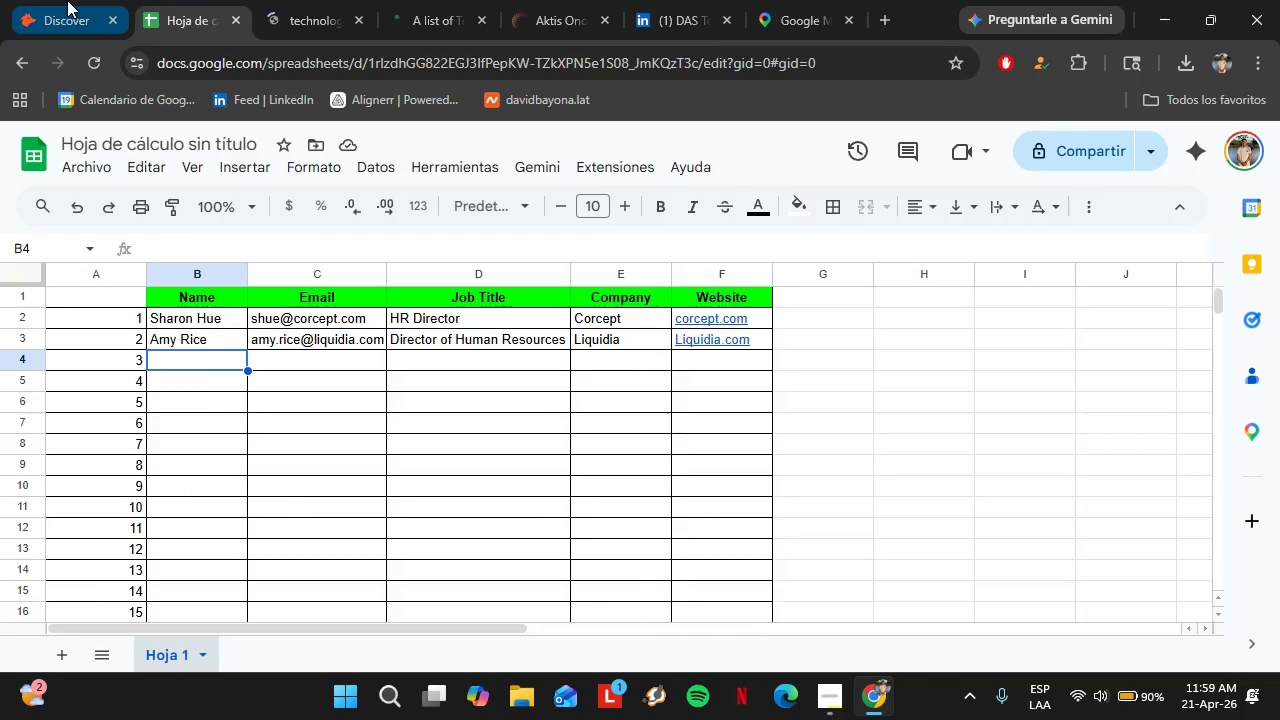 
left_click([67, 0])
 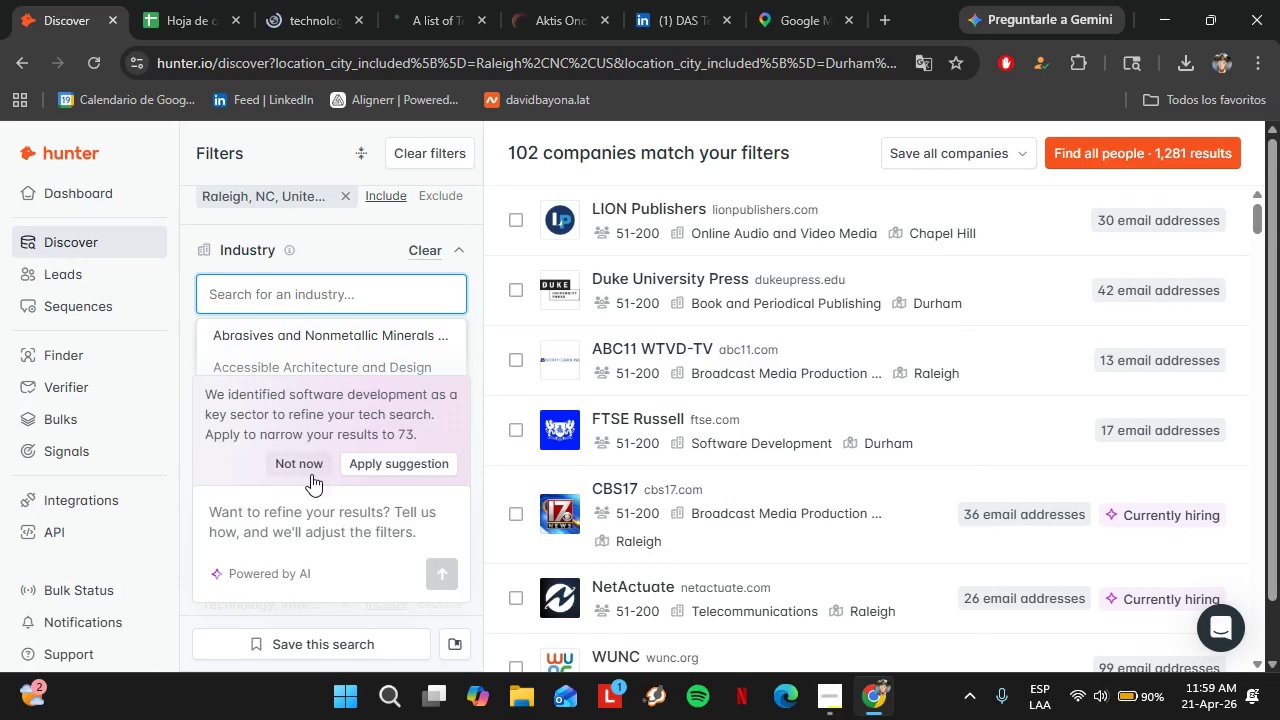 
left_click([306, 471])
 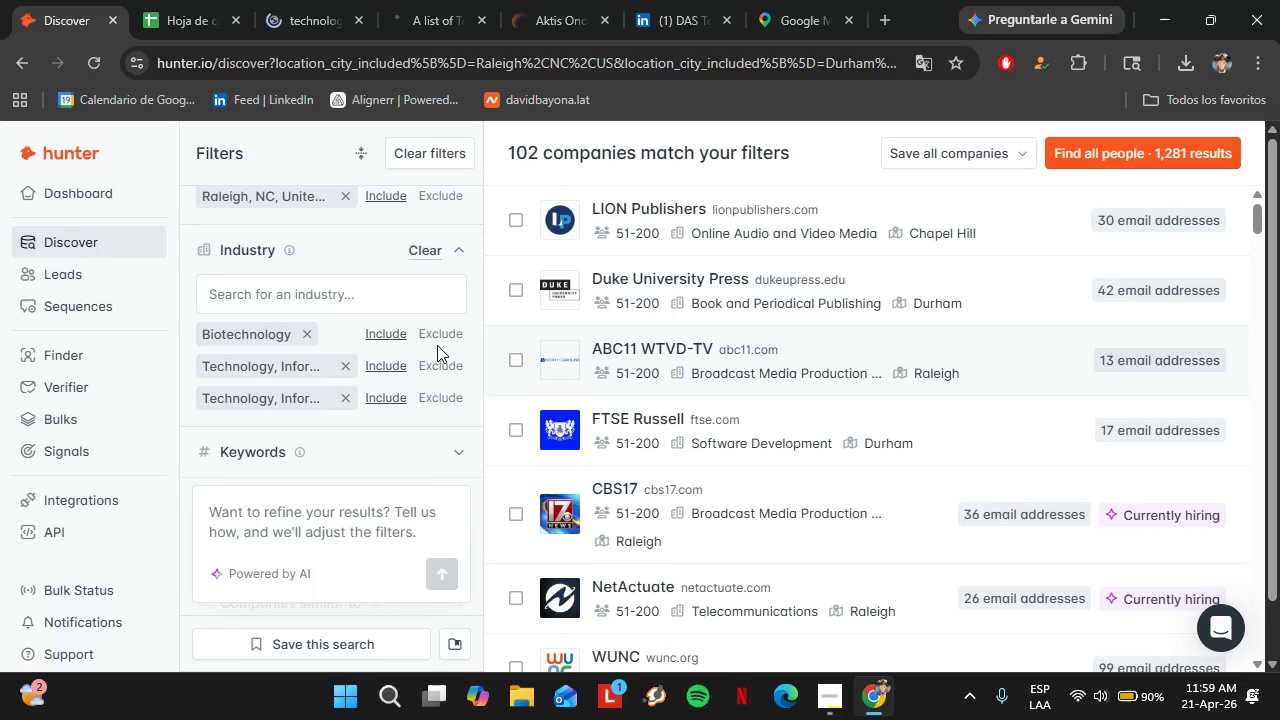 
left_click([343, 297])
 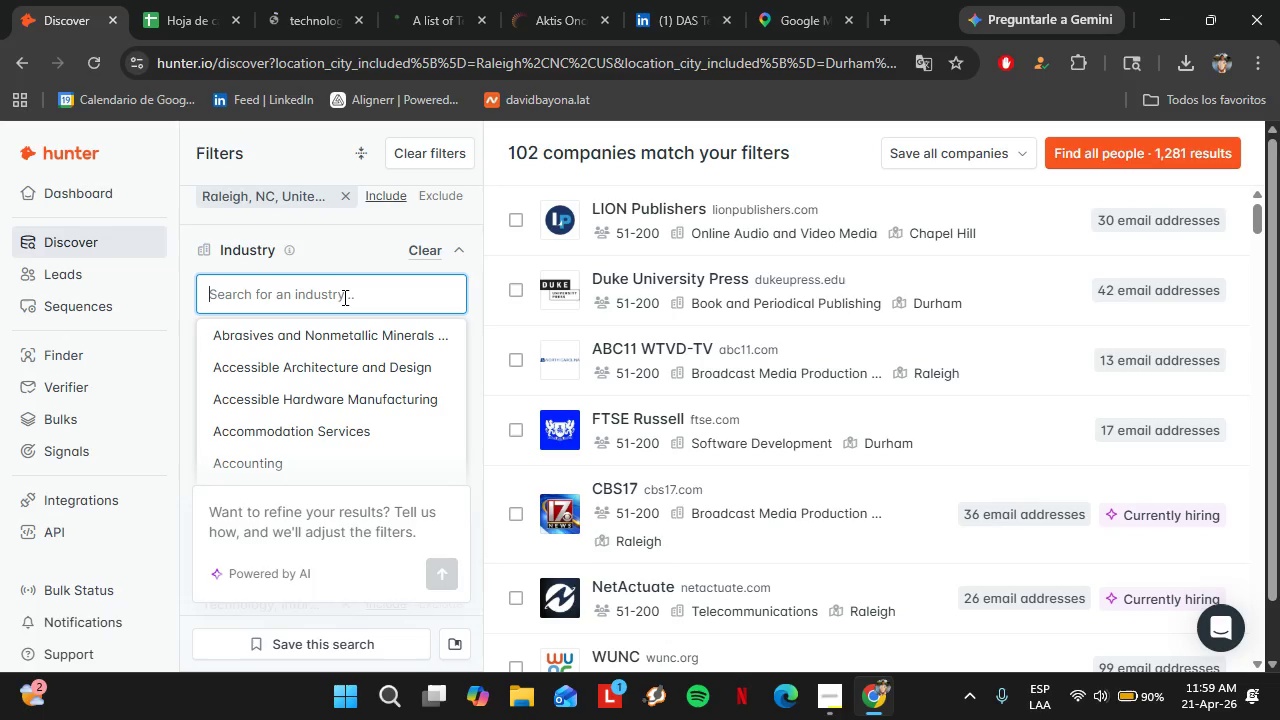 
type(biotech)
 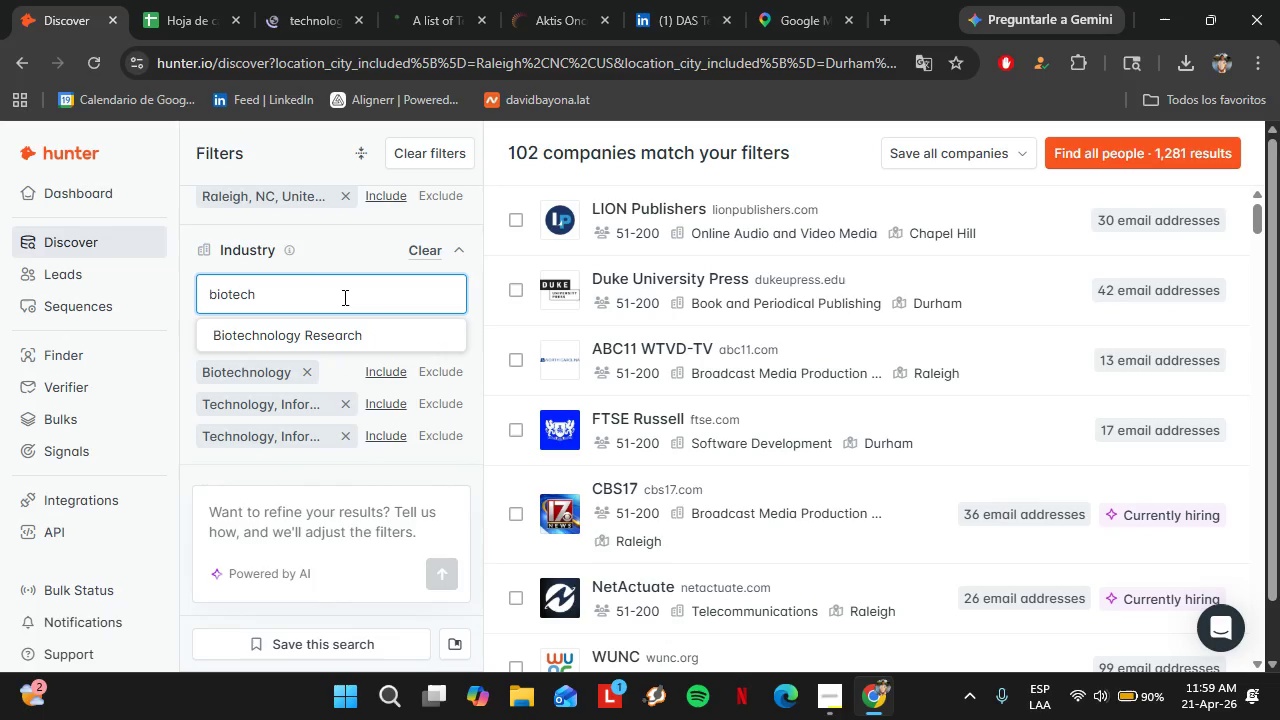 
key(Enter)
 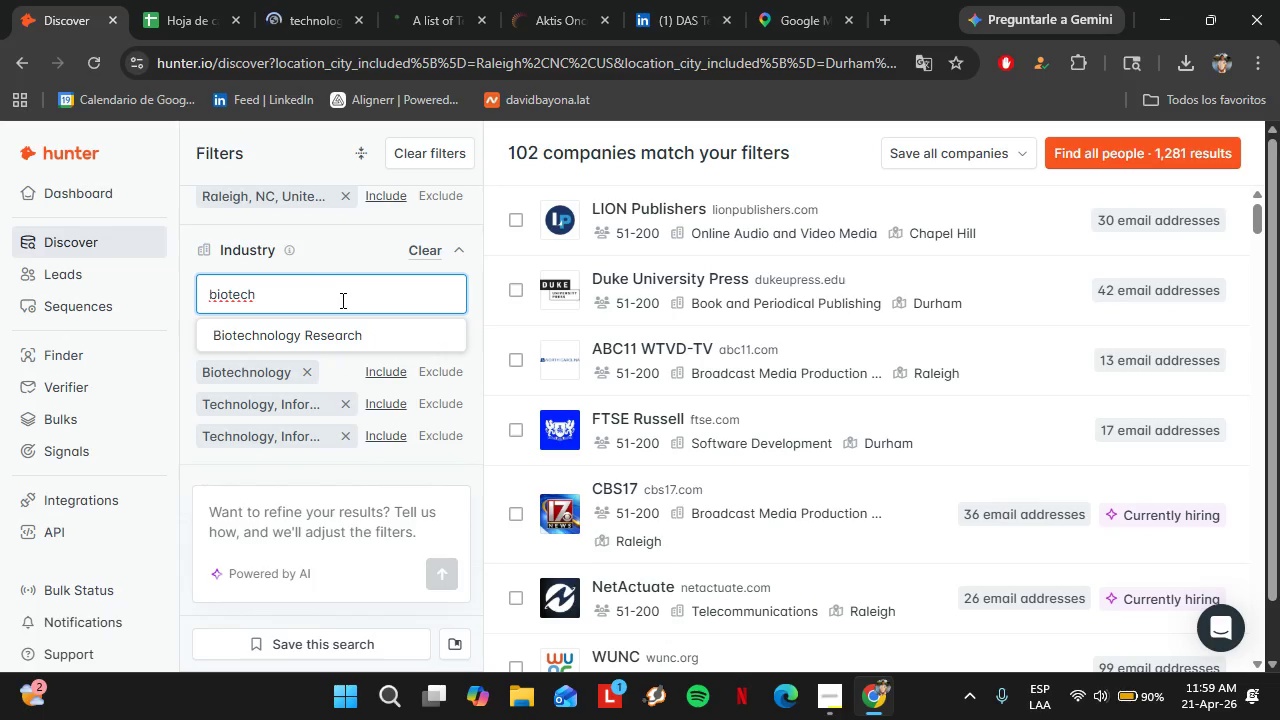 
hold_key(key=Backspace, duration=0.83)
 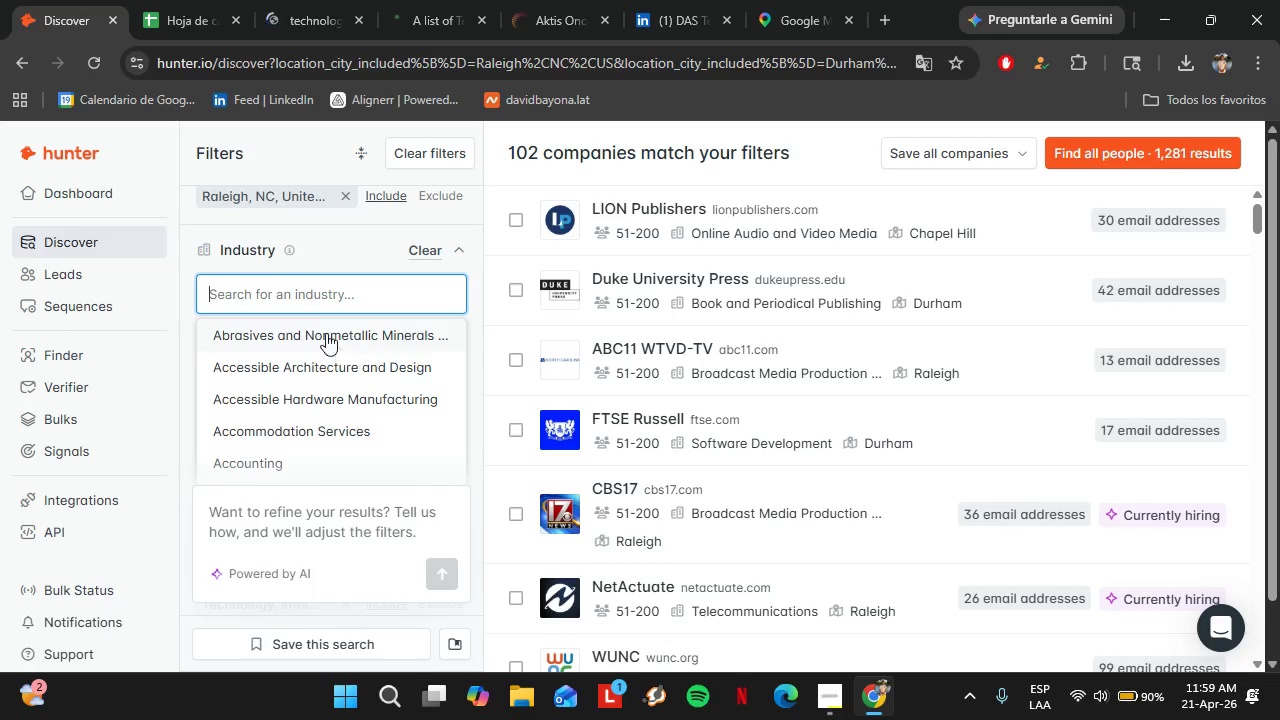 
key(Enter)
 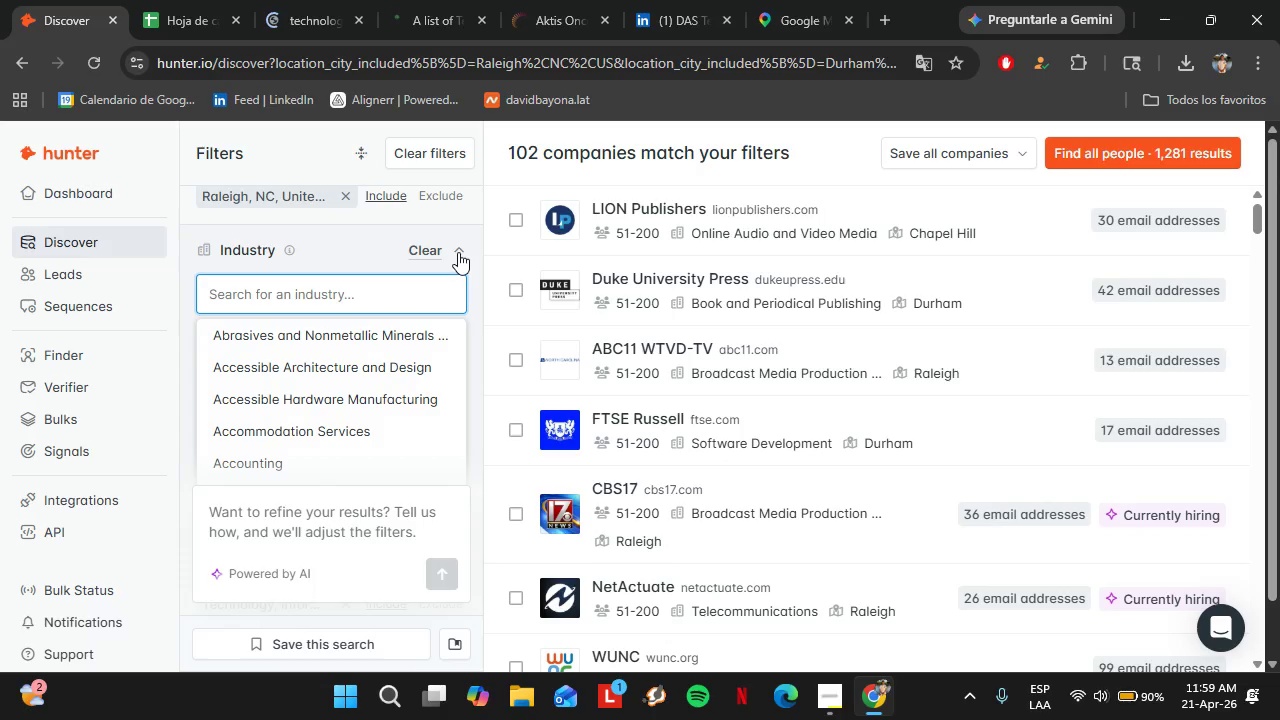 
left_click([458, 251])
 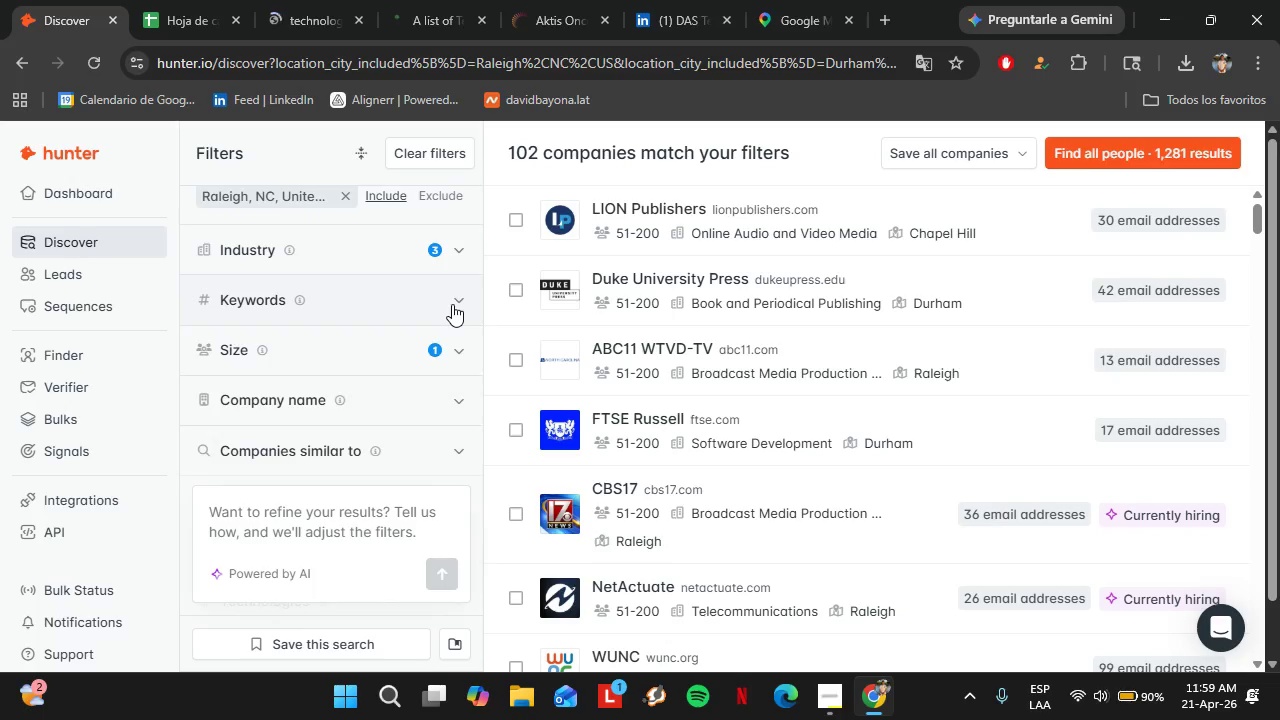 
left_click([452, 304])
 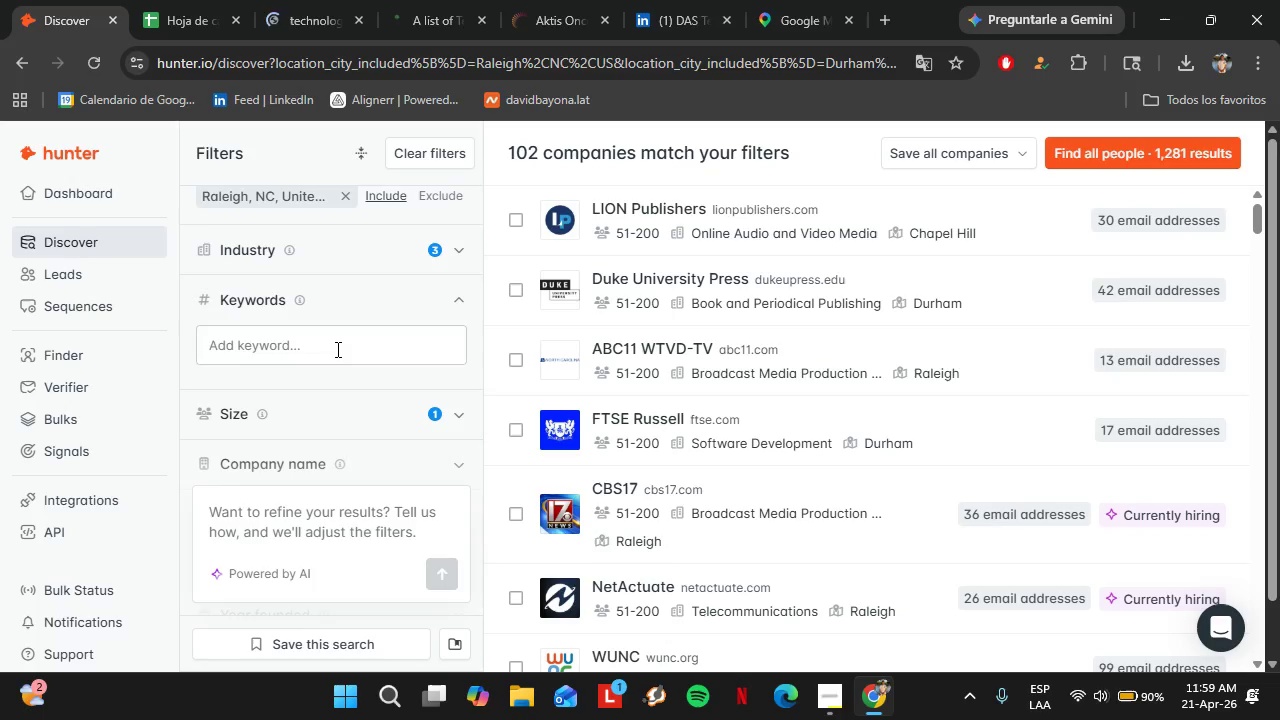 
left_click([336, 349])
 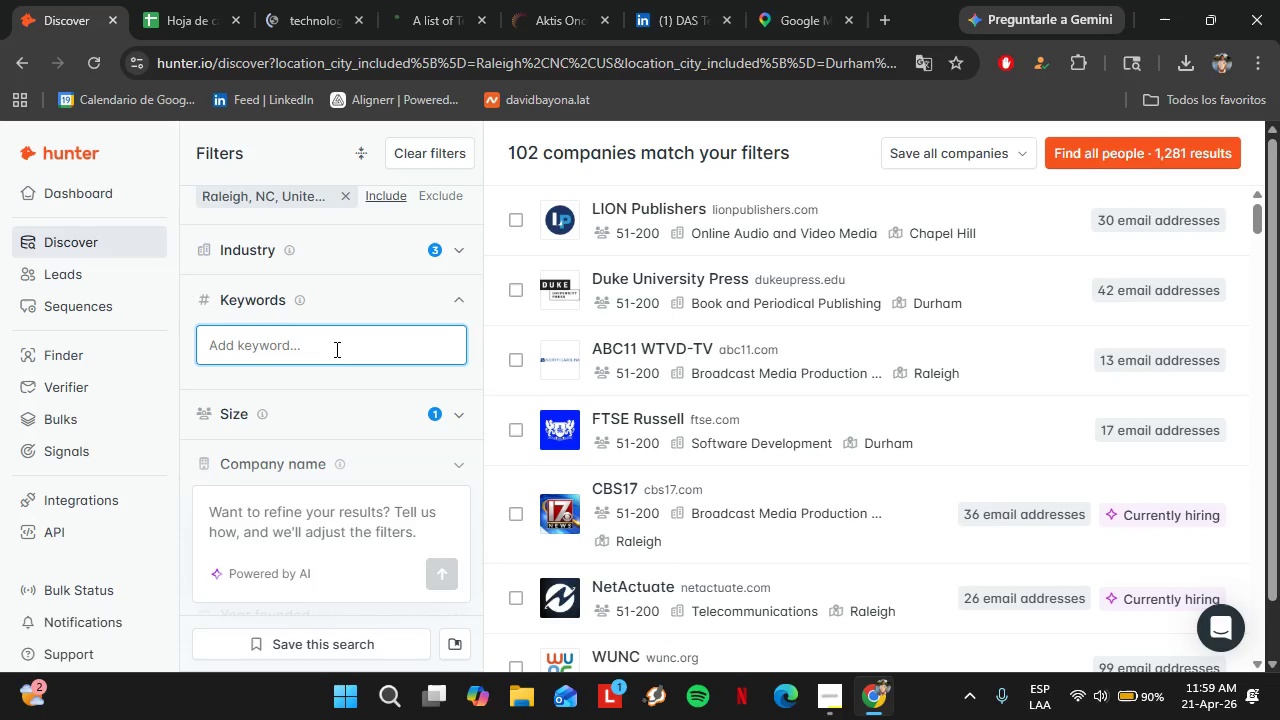 
key(Control+ControlLeft)
 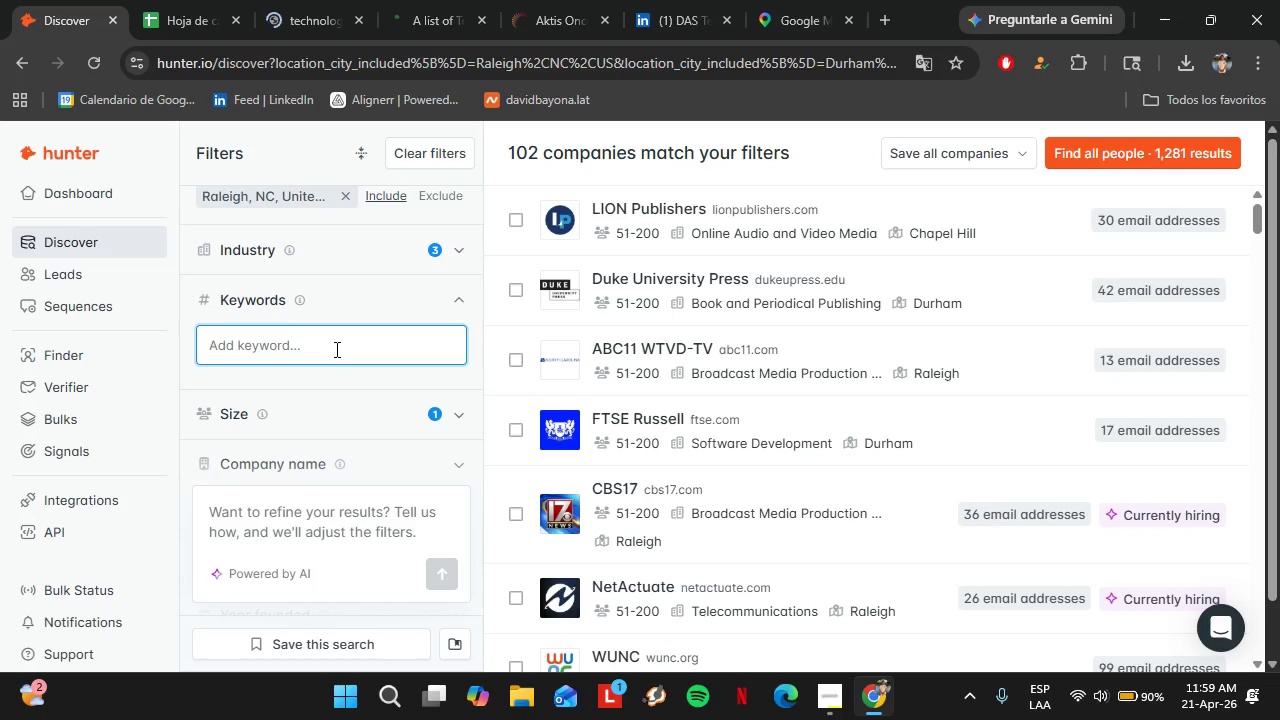 
type(Biotech)
 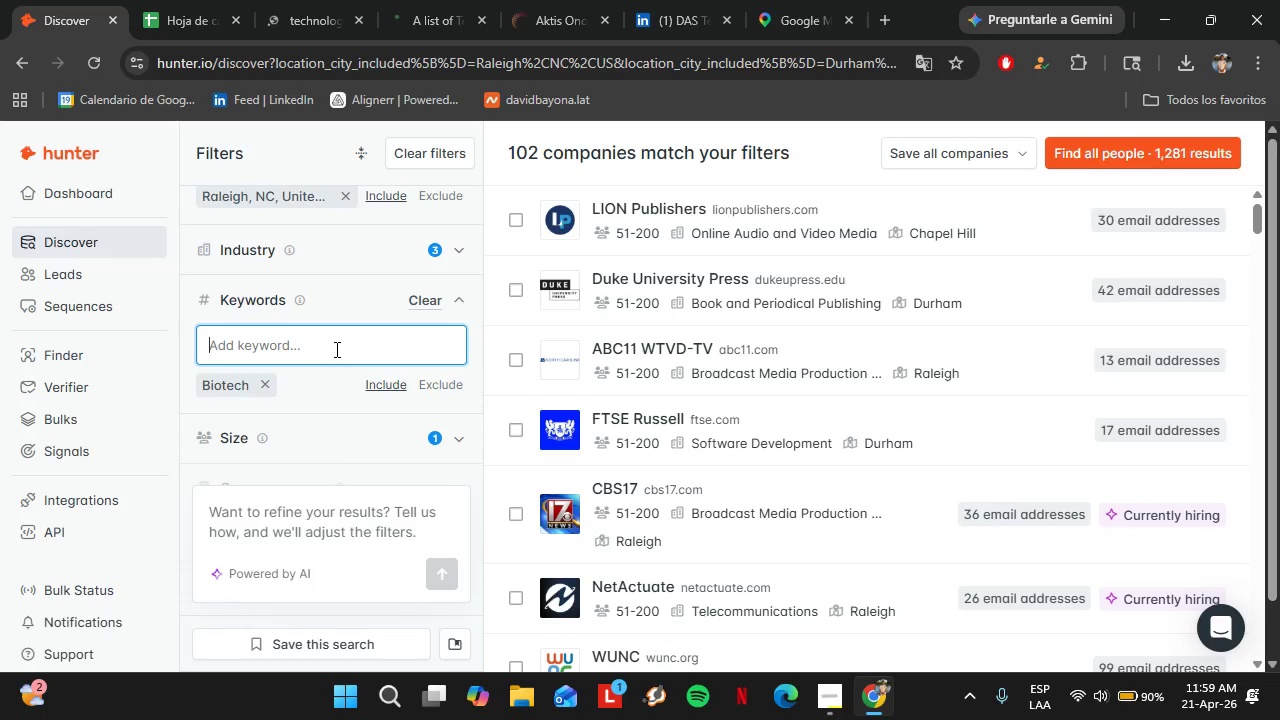 
key(Enter)
 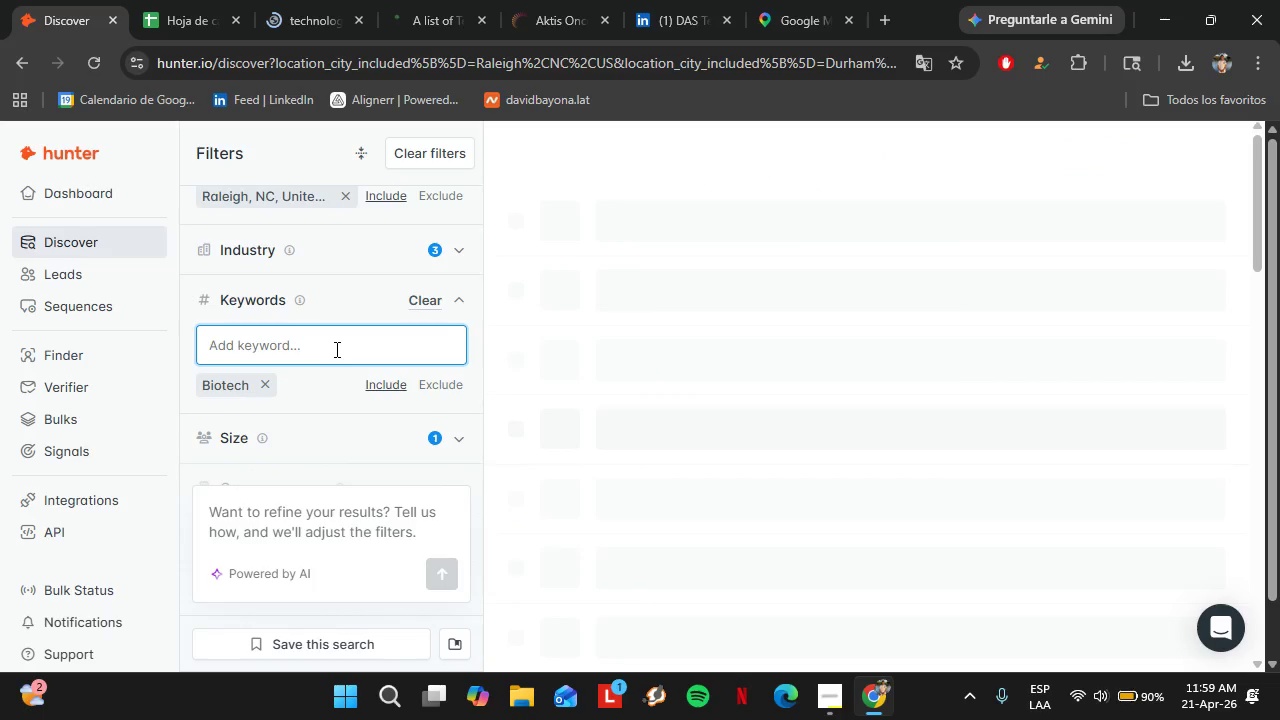 
type(Tech)
key(Backspace)
key(Backspace)
key(Backspace)
key(Backspace)
 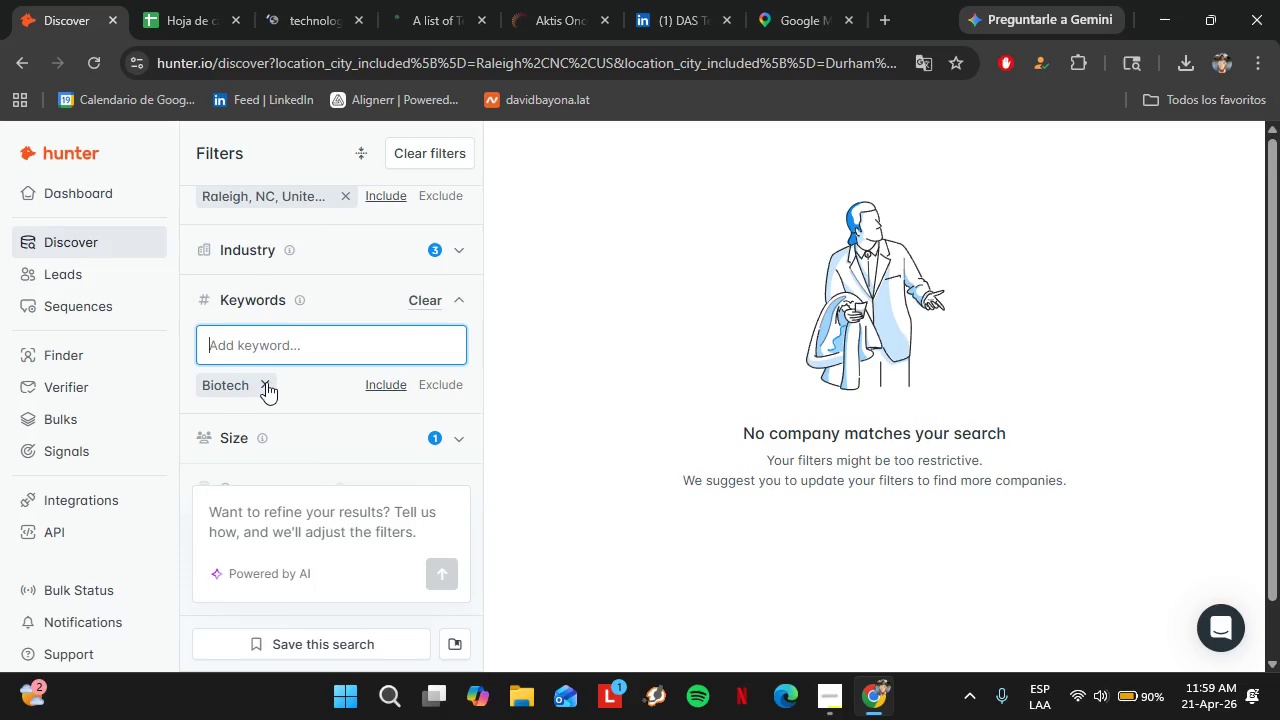 
left_click([265, 382])
 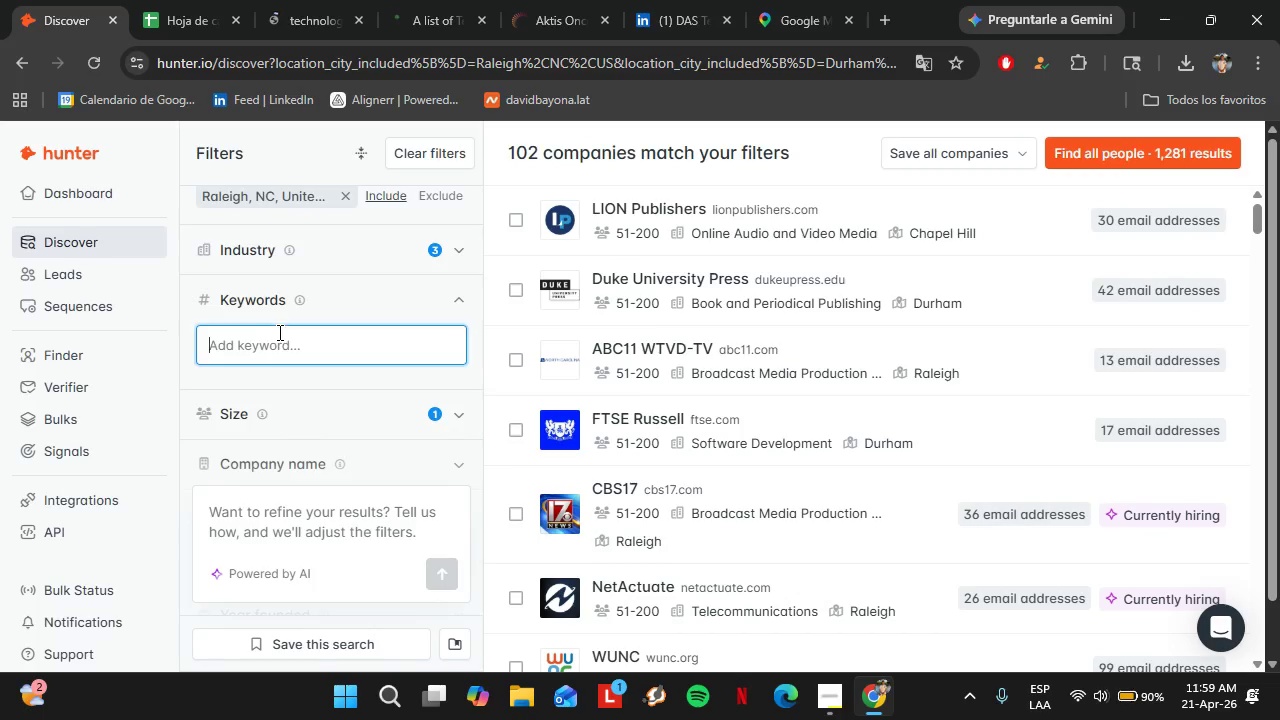 
type(N)
key(Backspace)
type(Biotechnology)
 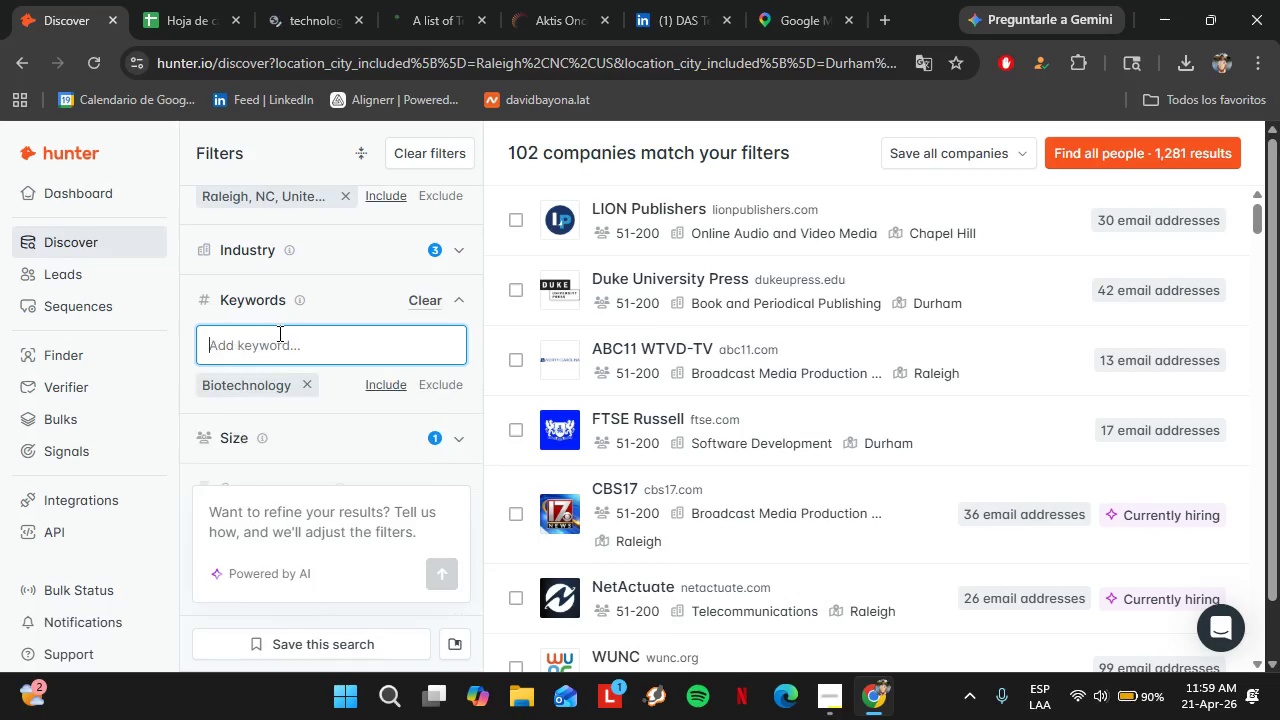 
key(Enter)
 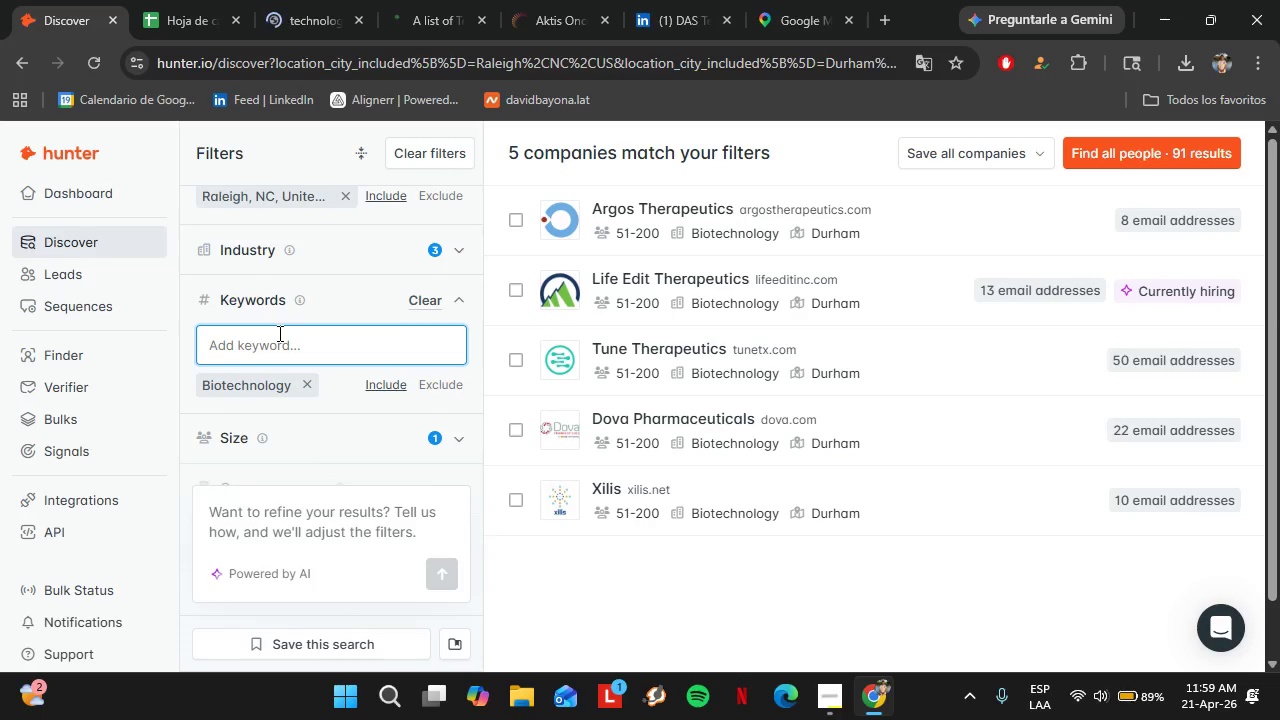 
wait(6.31)
 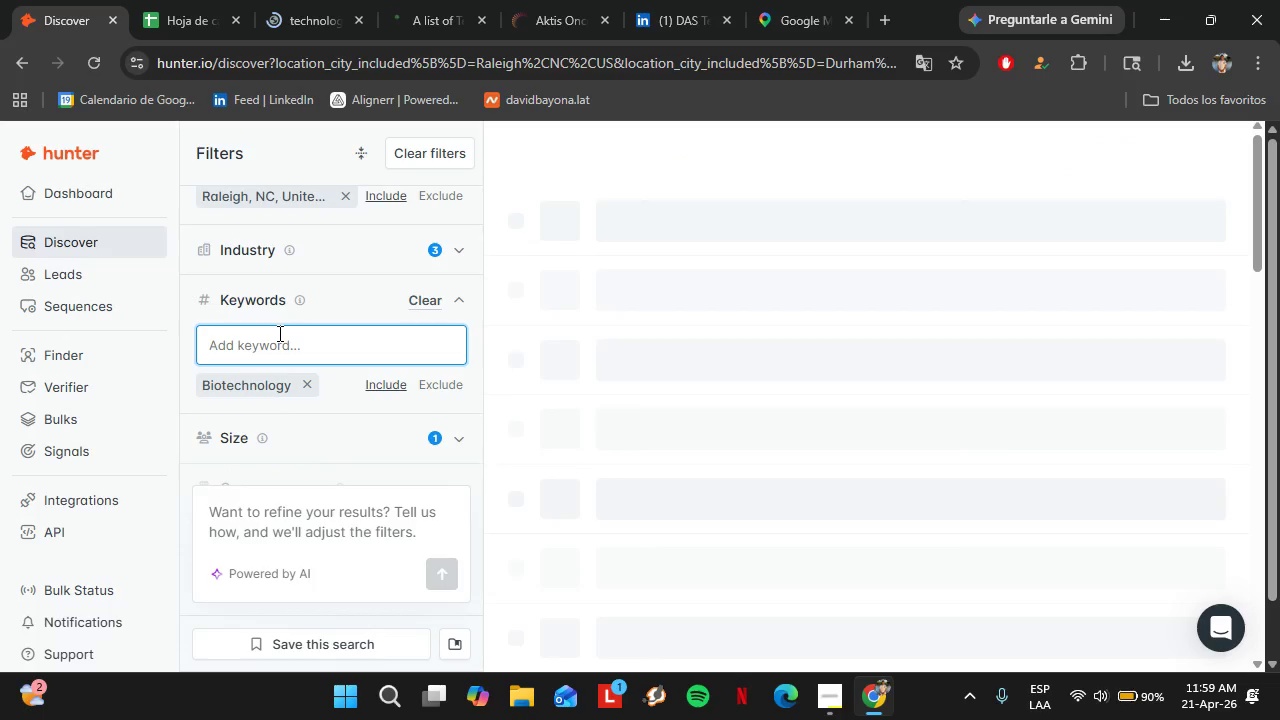 
left_click([873, 285])
 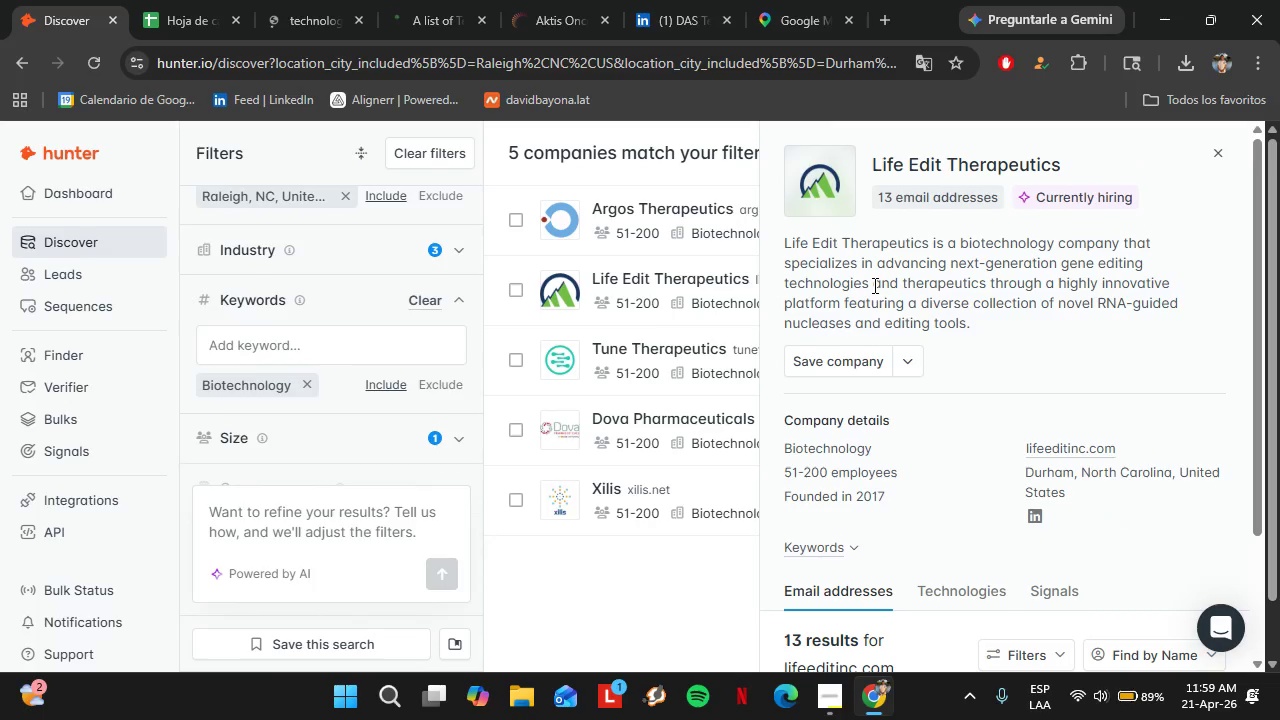 
scroll: coordinate [975, 427], scroll_direction: down, amount: 9.0
 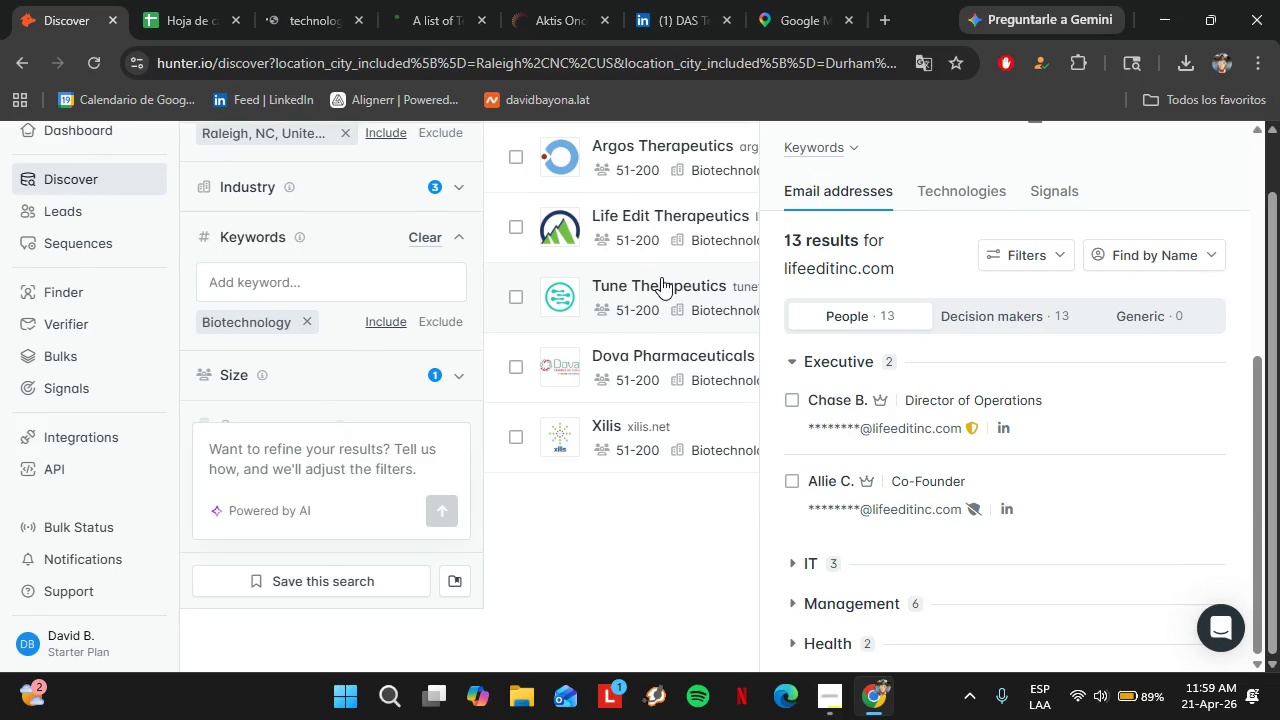 
left_click([661, 277])
 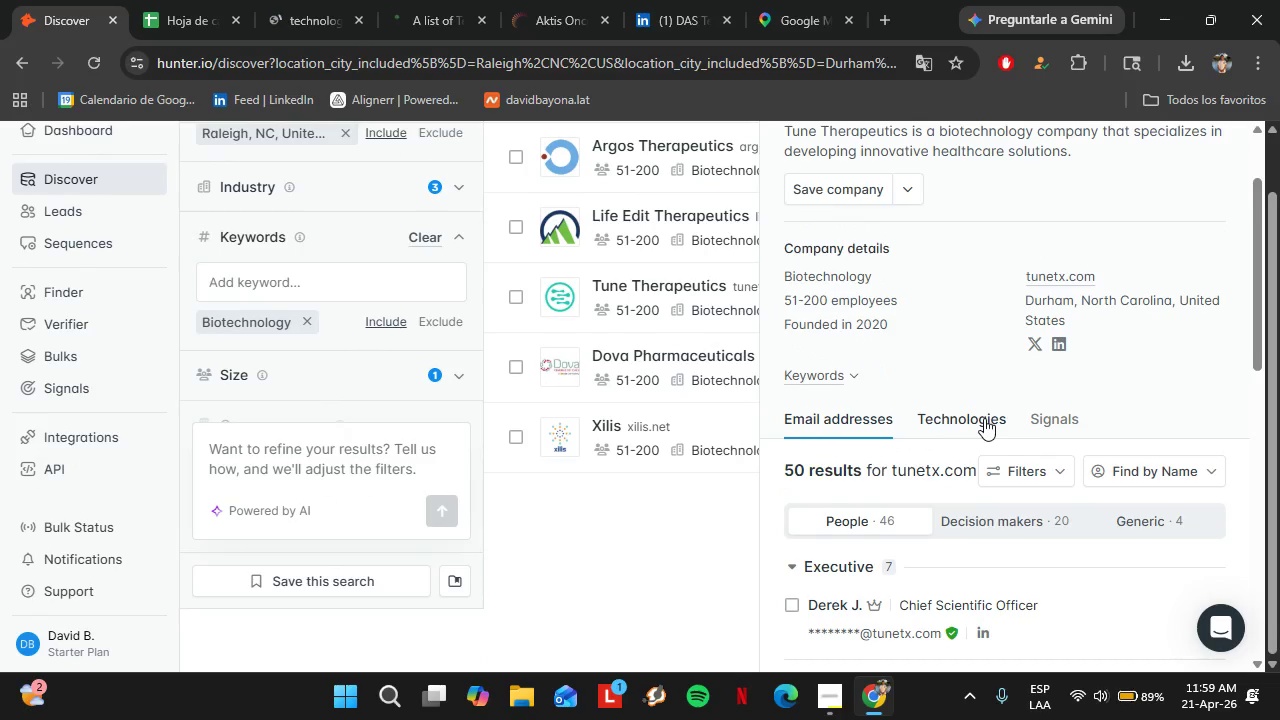 
scroll: coordinate [983, 419], scroll_direction: down, amount: 7.0
 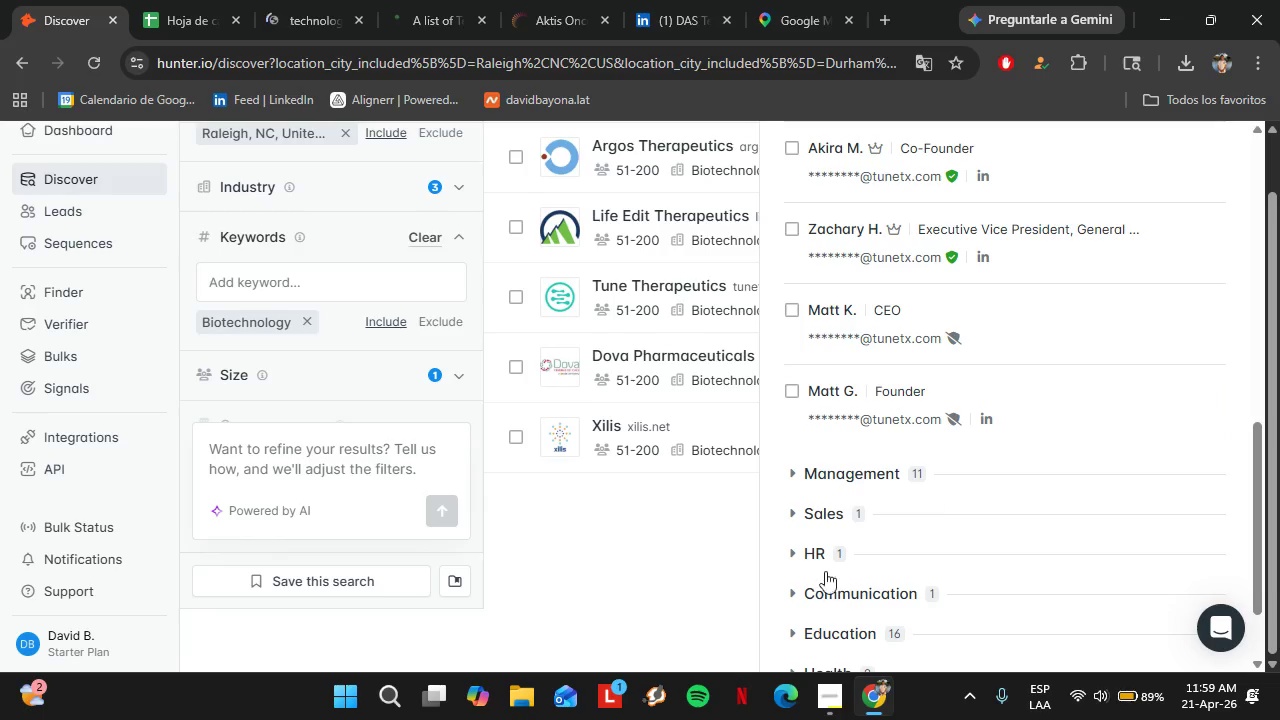 
left_click([814, 554])
 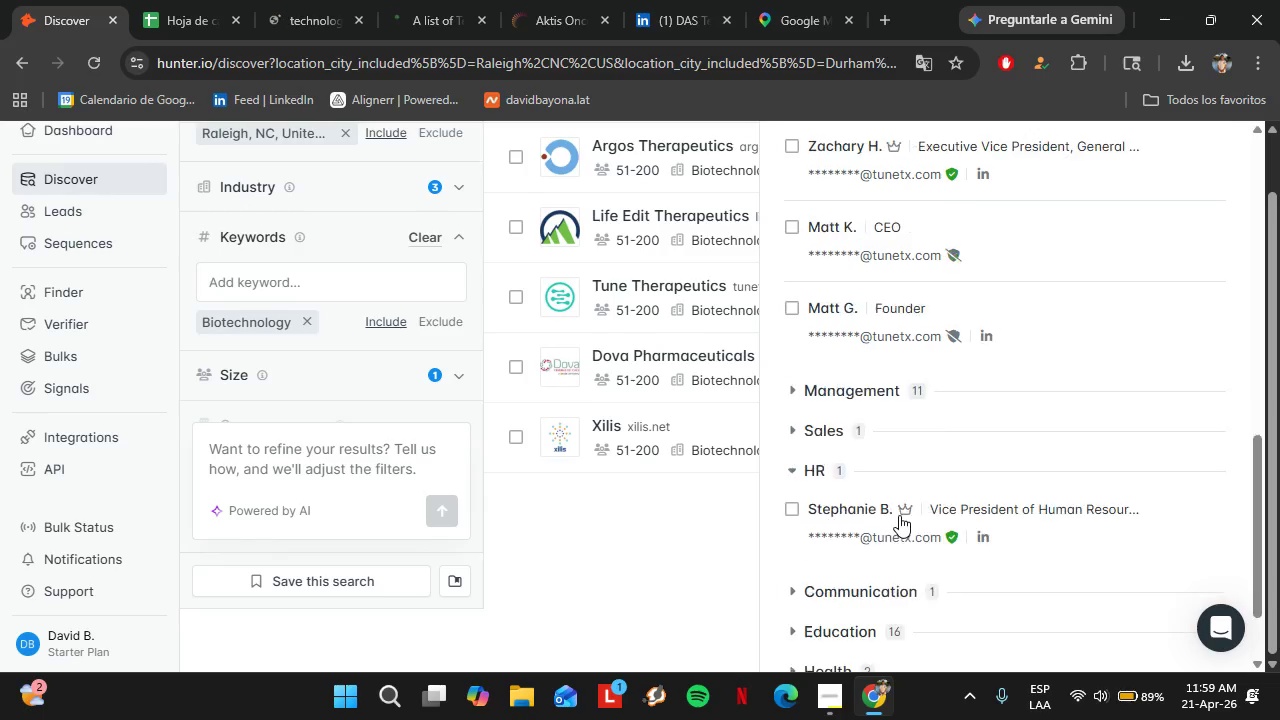 
scroll: coordinate [900, 512], scroll_direction: down, amount: 2.0
 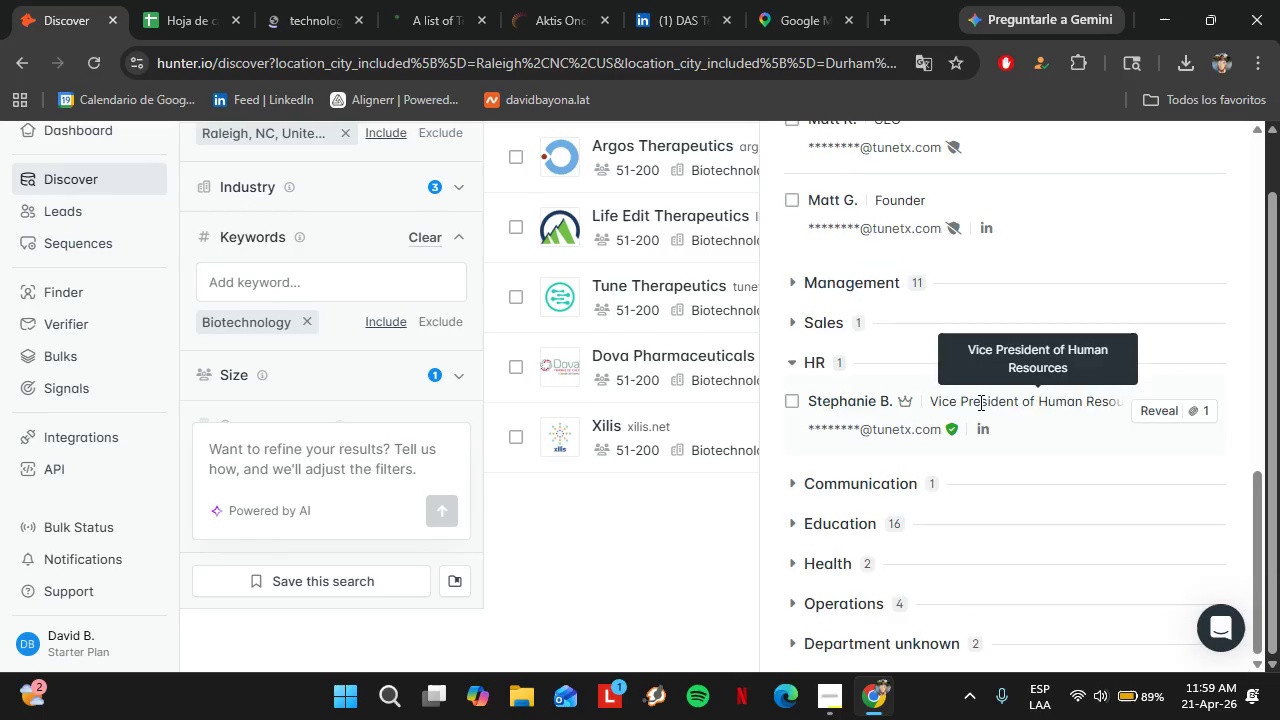 
scroll: coordinate [975, 404], scroll_direction: up, amount: 10.0
 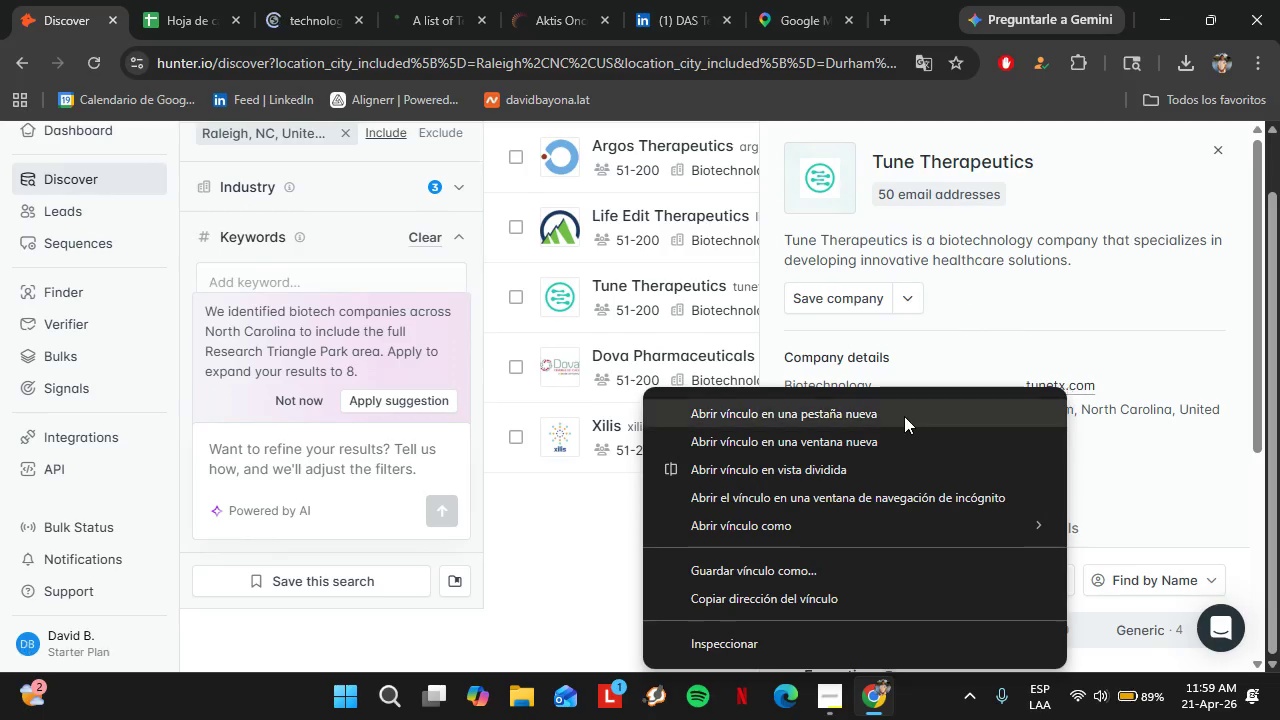 
left_click([899, 416])
 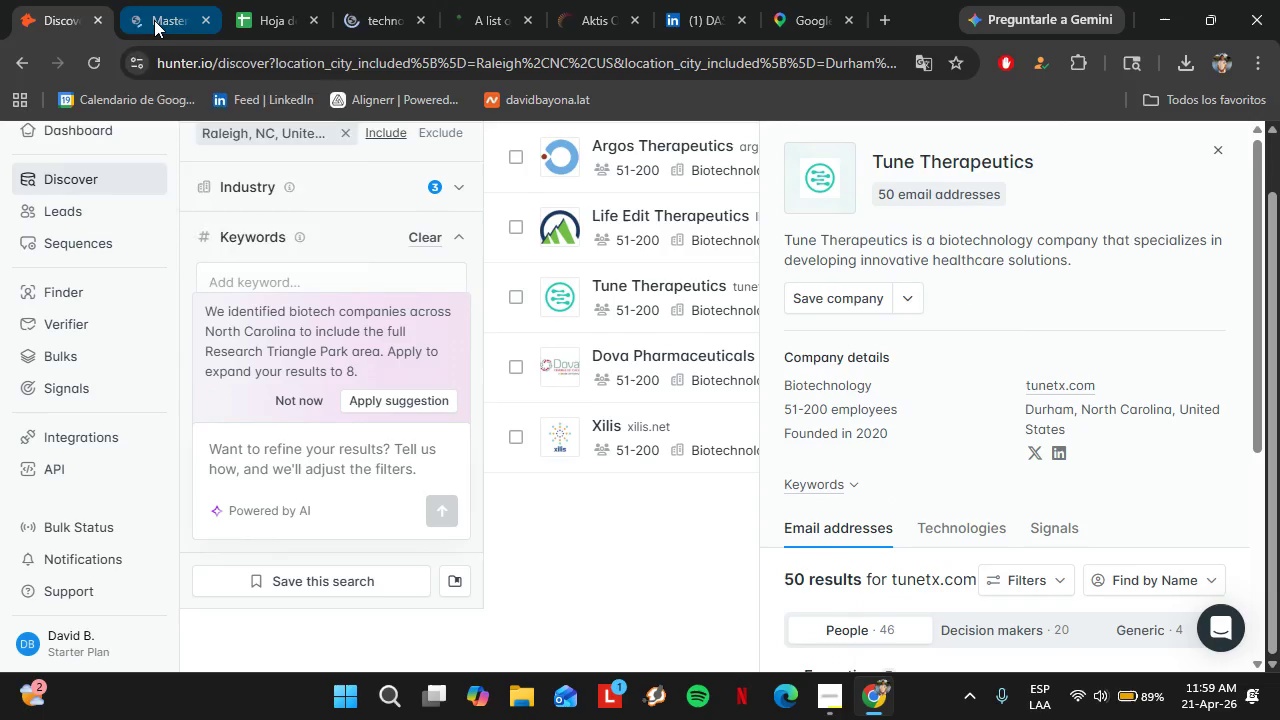 
left_click([154, 20])
 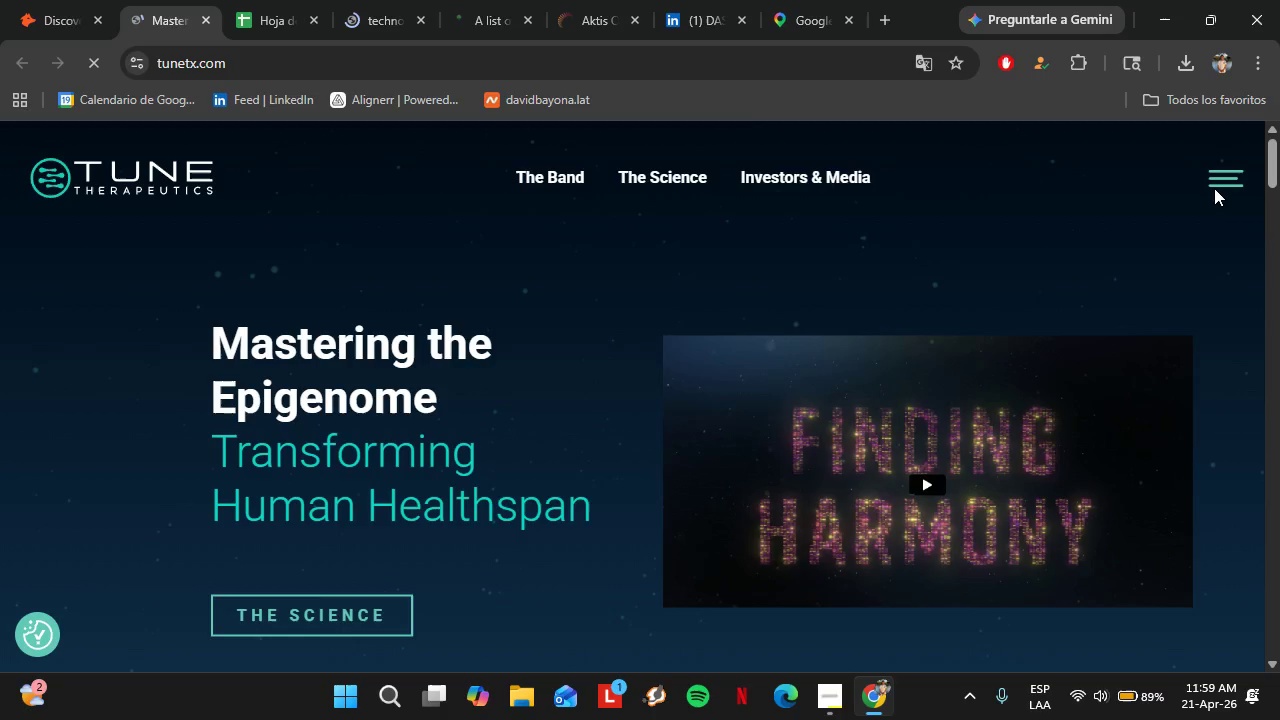 
left_click([1214, 188])
 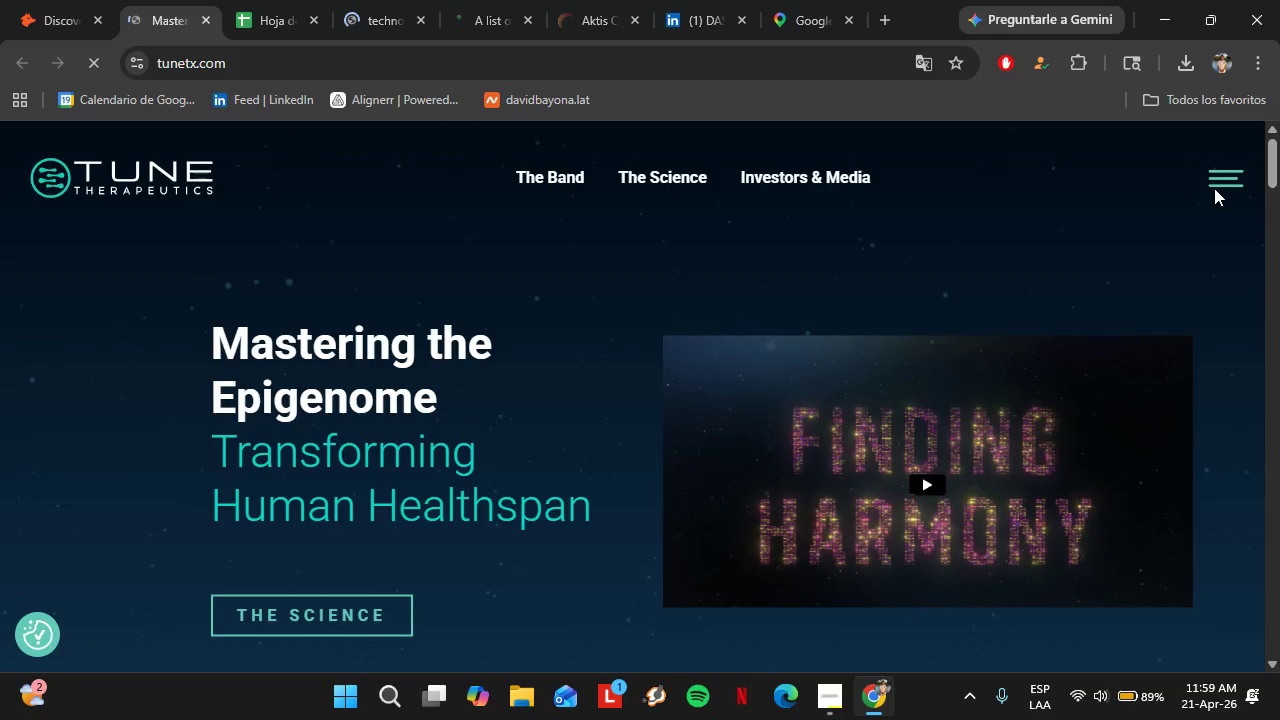 
left_click([1234, 181])
 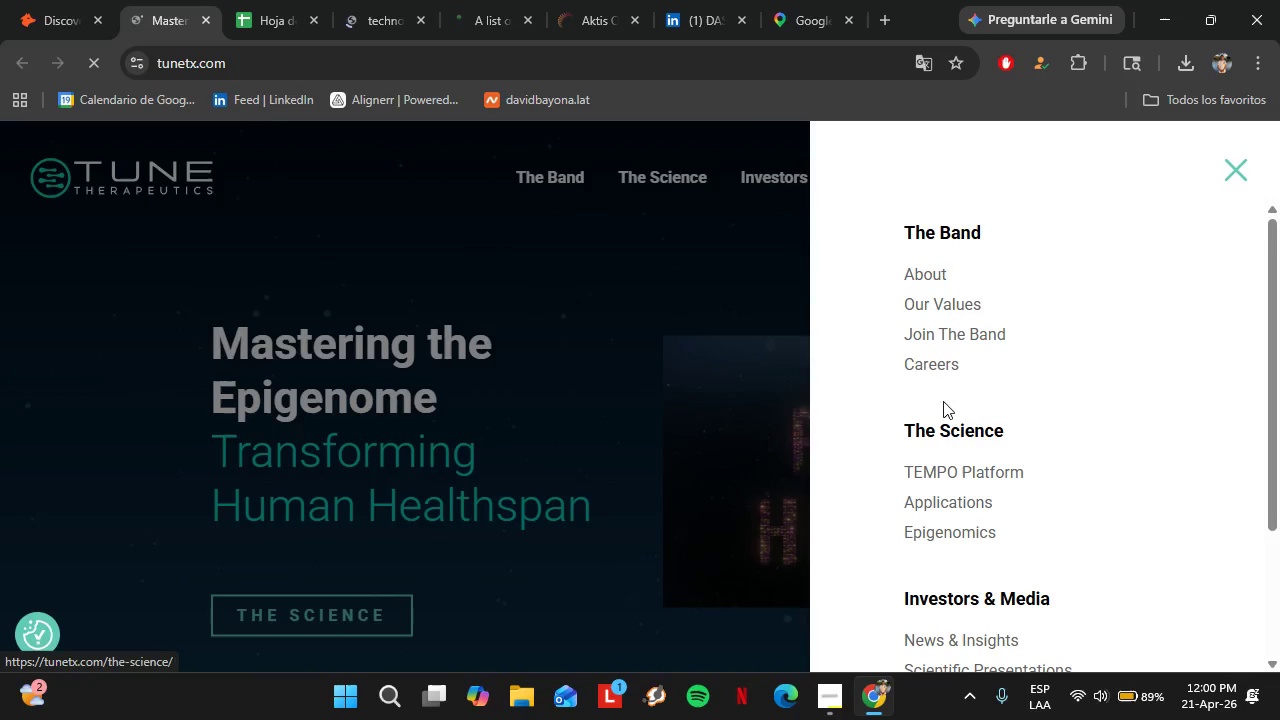 
left_click([917, 364])
 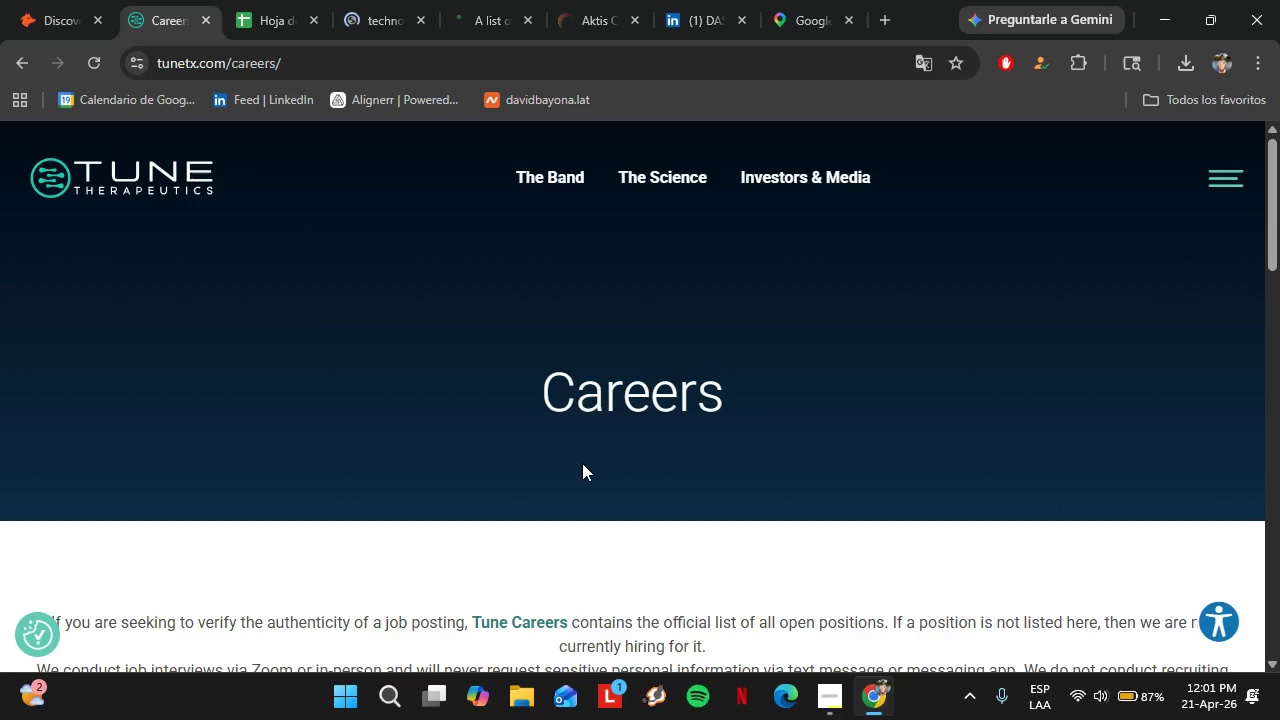 
wait(70.58)
 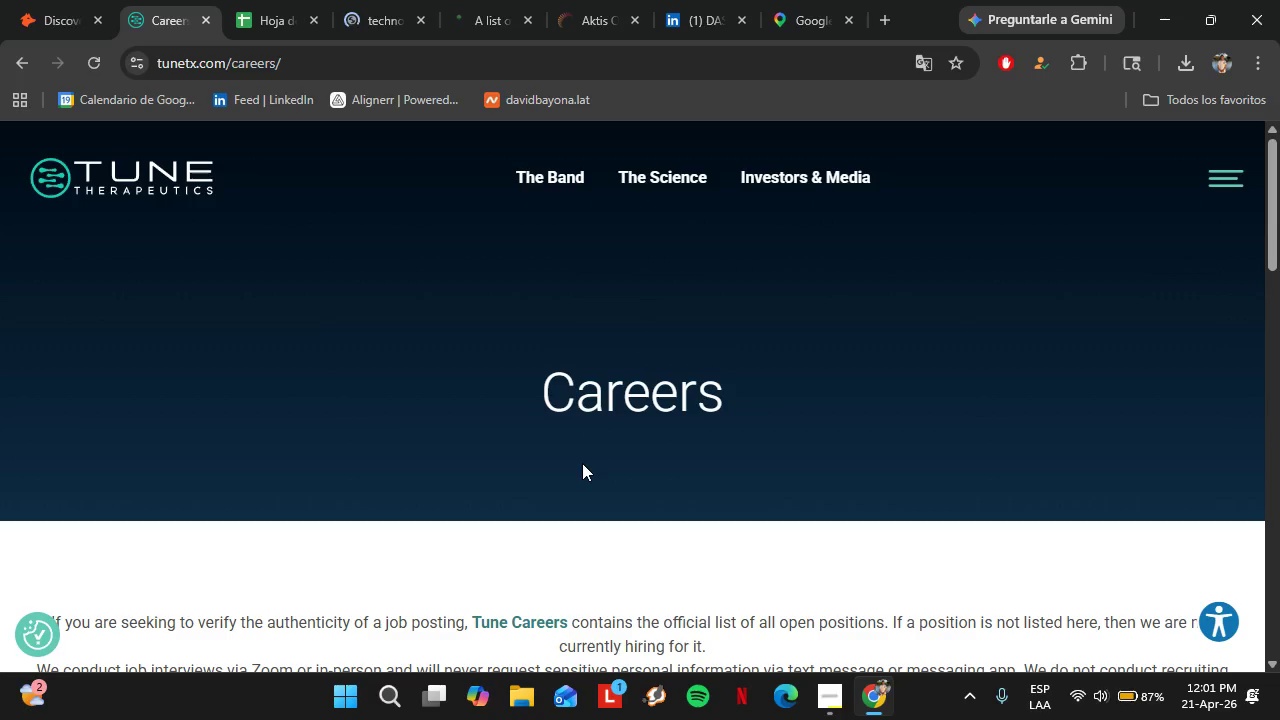 
scroll: coordinate [400, 442], scroll_direction: down, amount: 9.0
 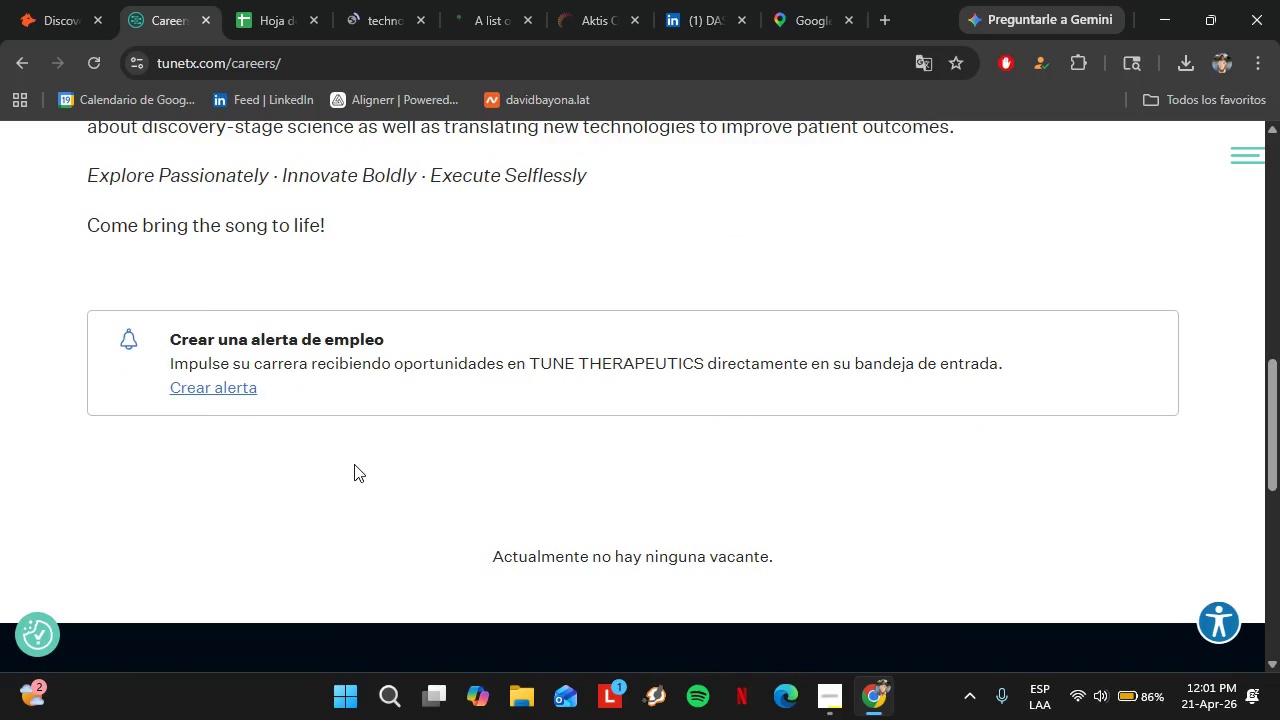 
scroll: coordinate [354, 464], scroll_direction: up, amount: 2.0
 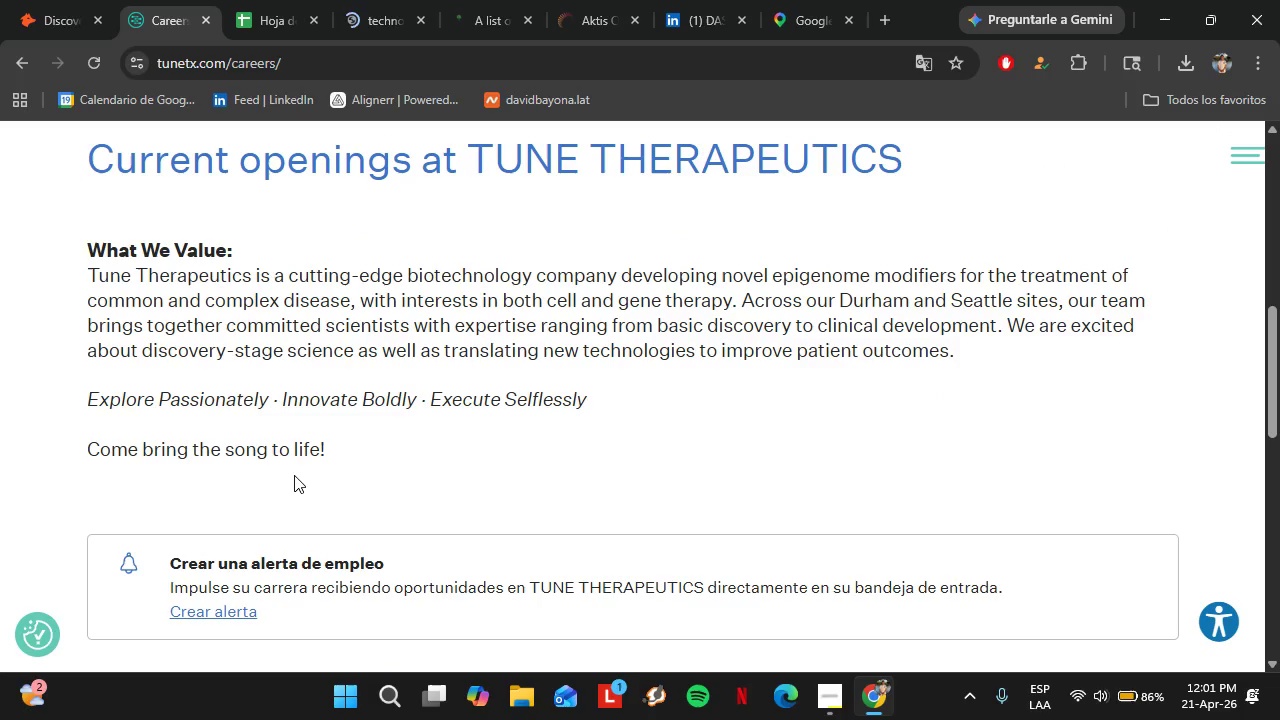 
scroll: coordinate [316, 475], scroll_direction: down, amount: 7.0
 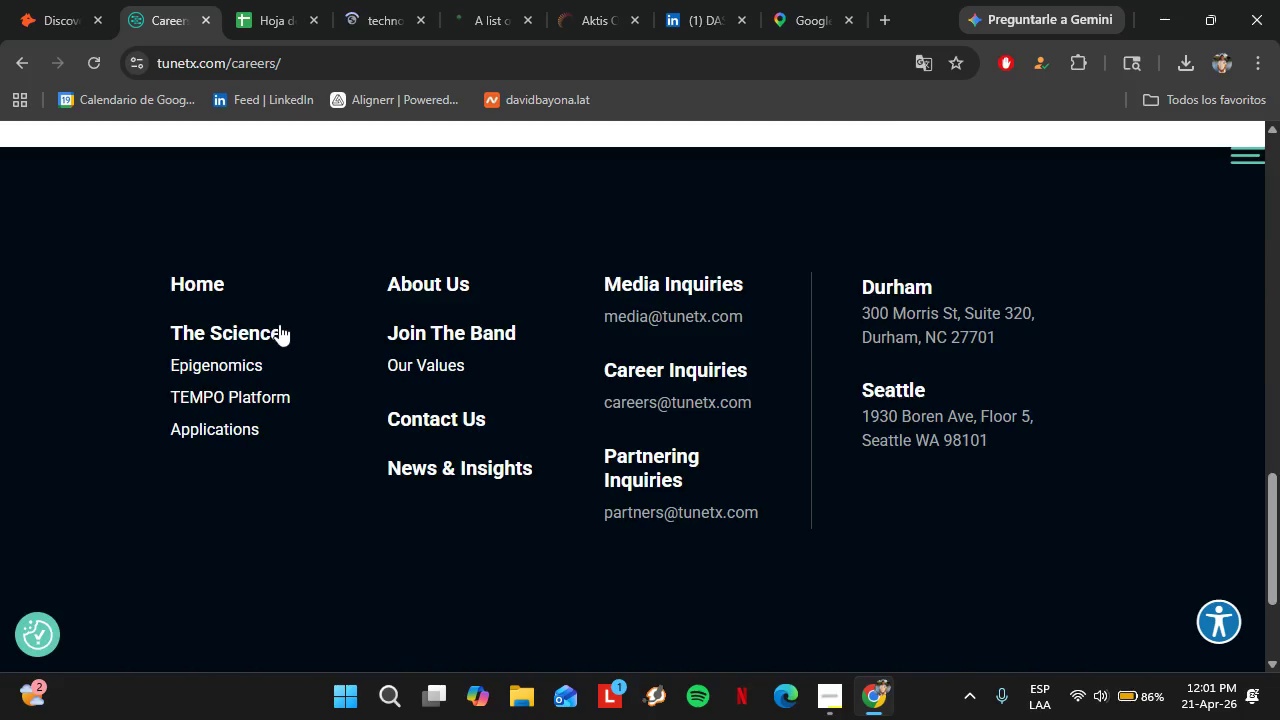 
scroll: coordinate [289, 302], scroll_direction: up, amount: 16.0
 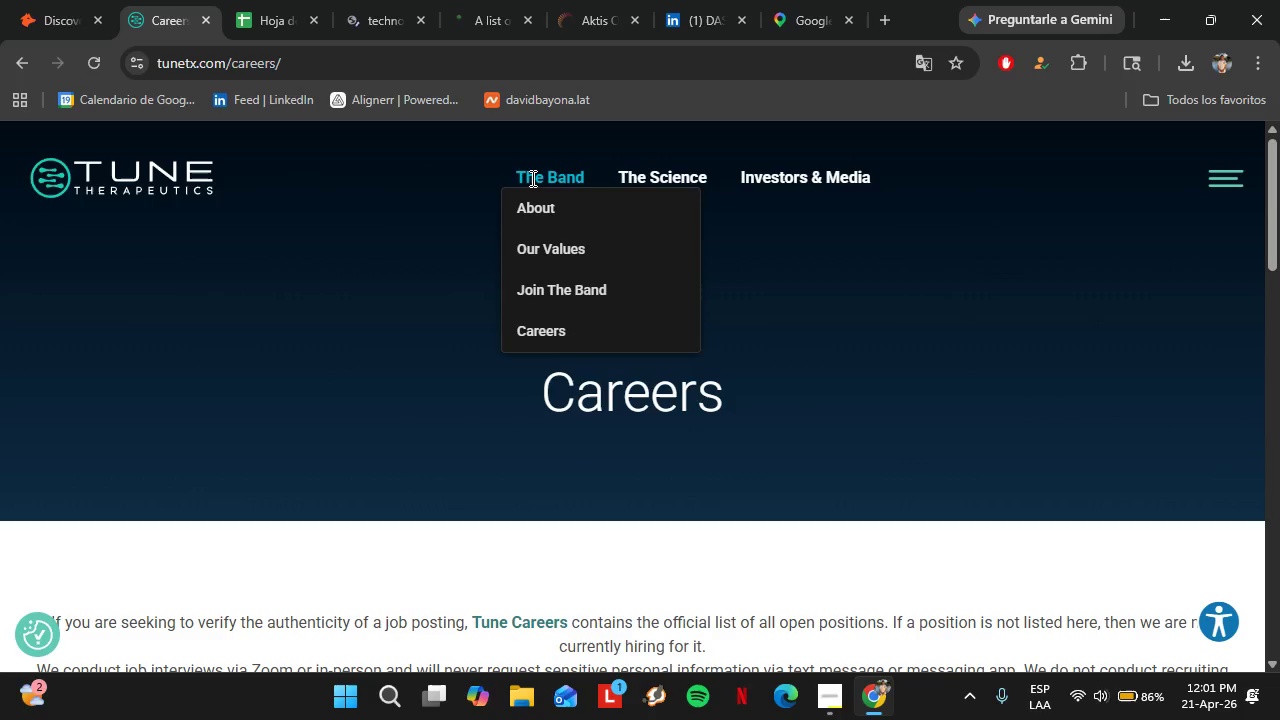 
left_click([674, 0])
 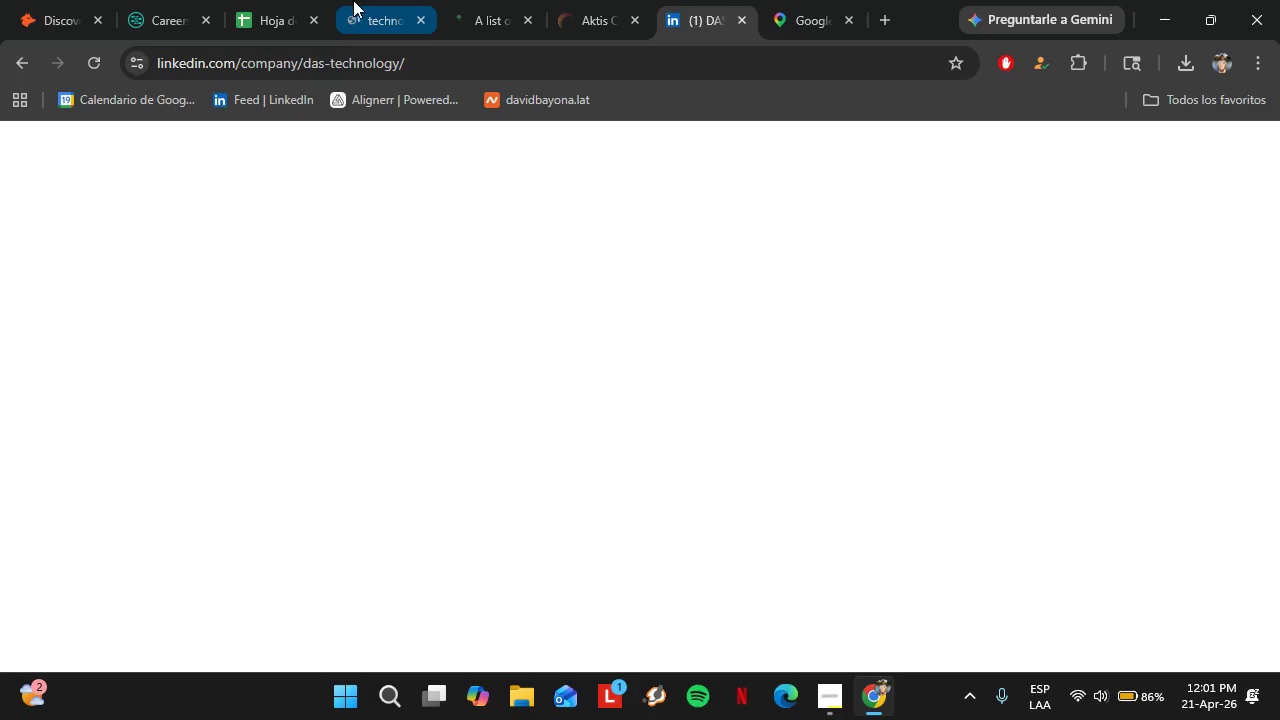 
left_click([355, 0])
 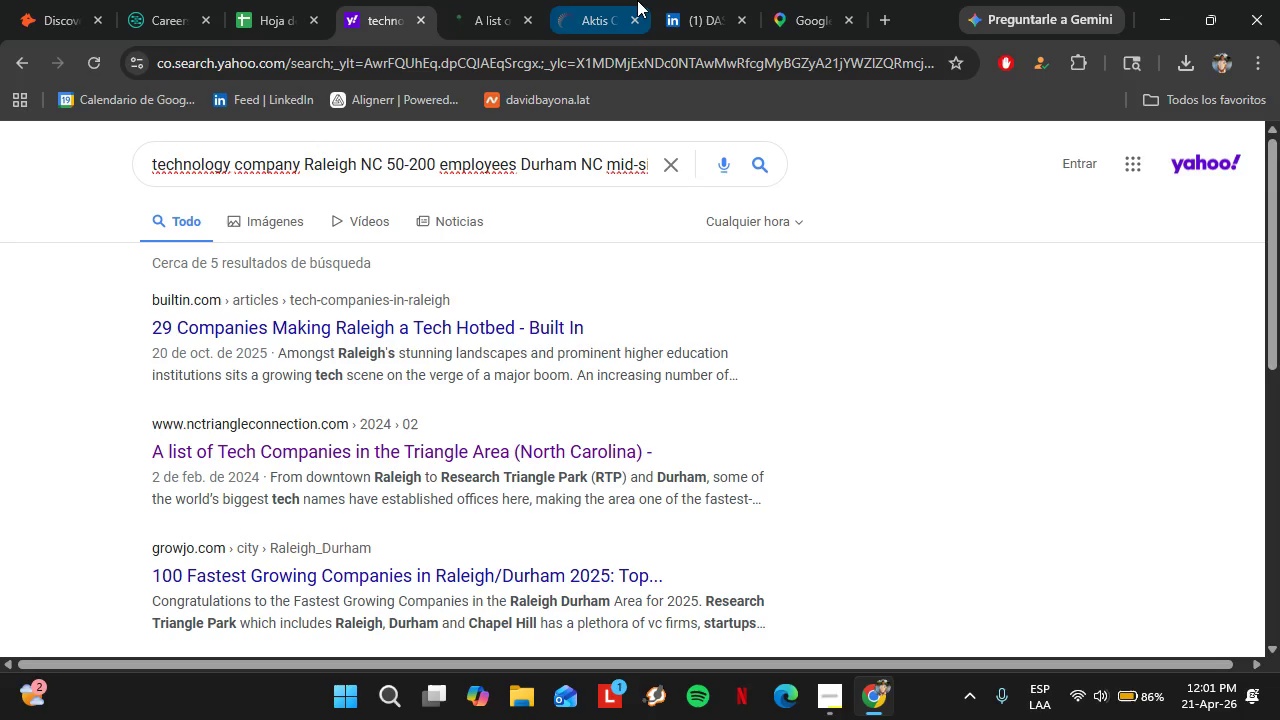 
left_click([698, 0])
 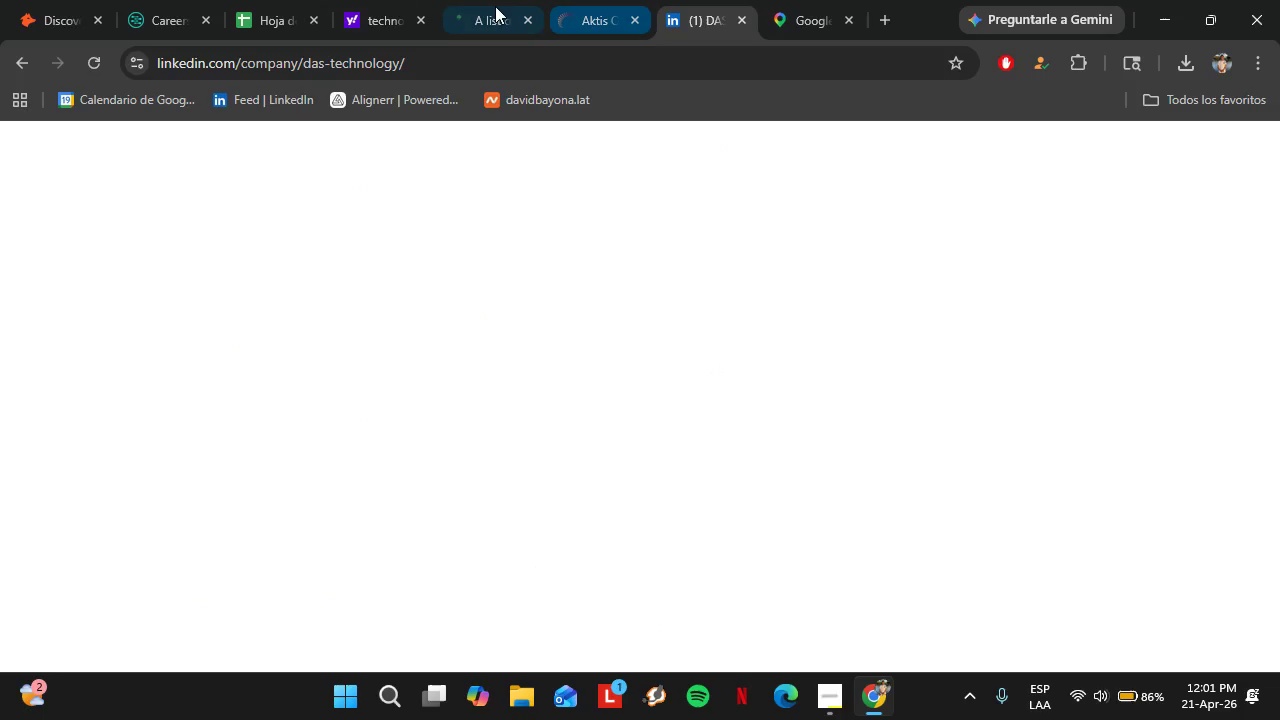 
left_click([491, 3])
 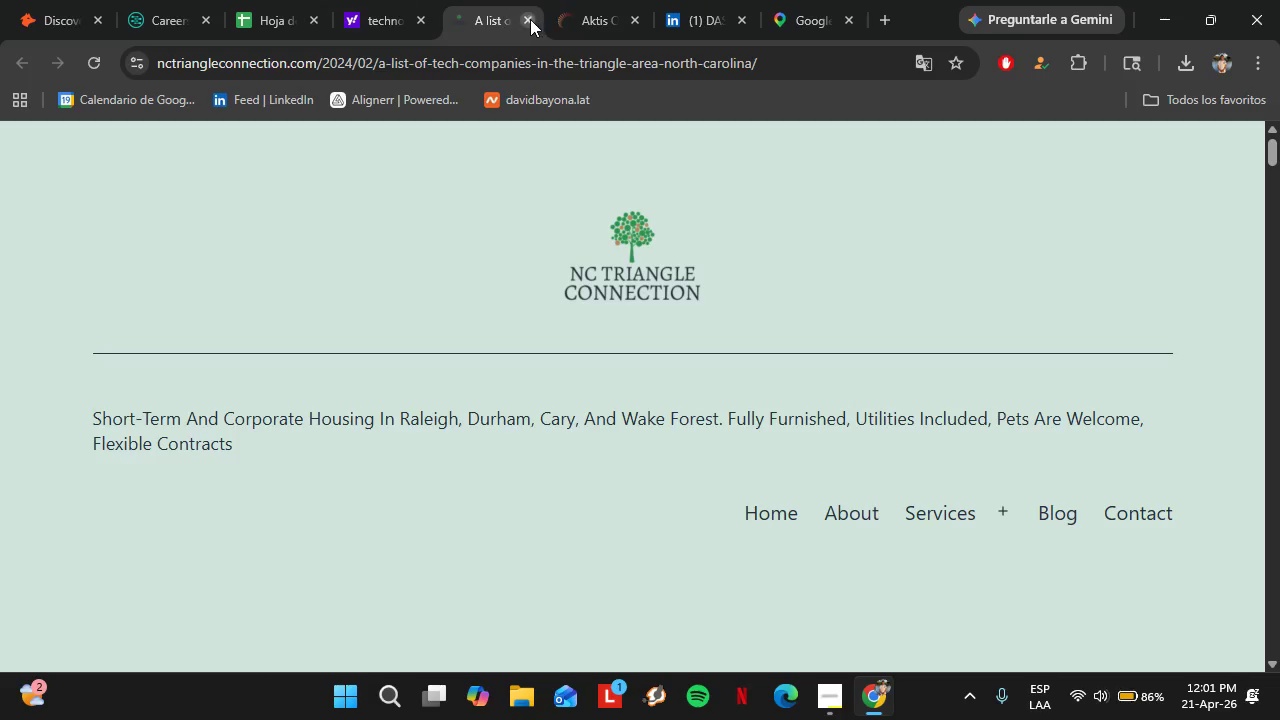 
left_click([530, 19])
 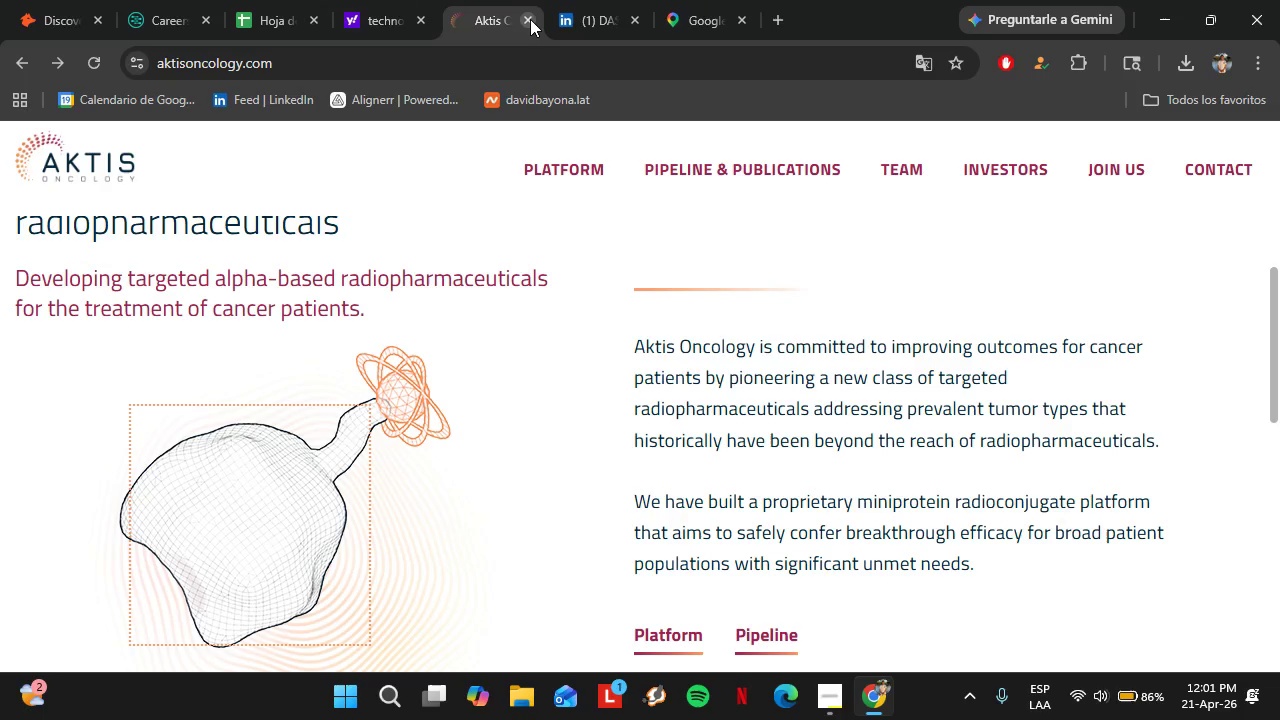 
left_click([530, 19])
 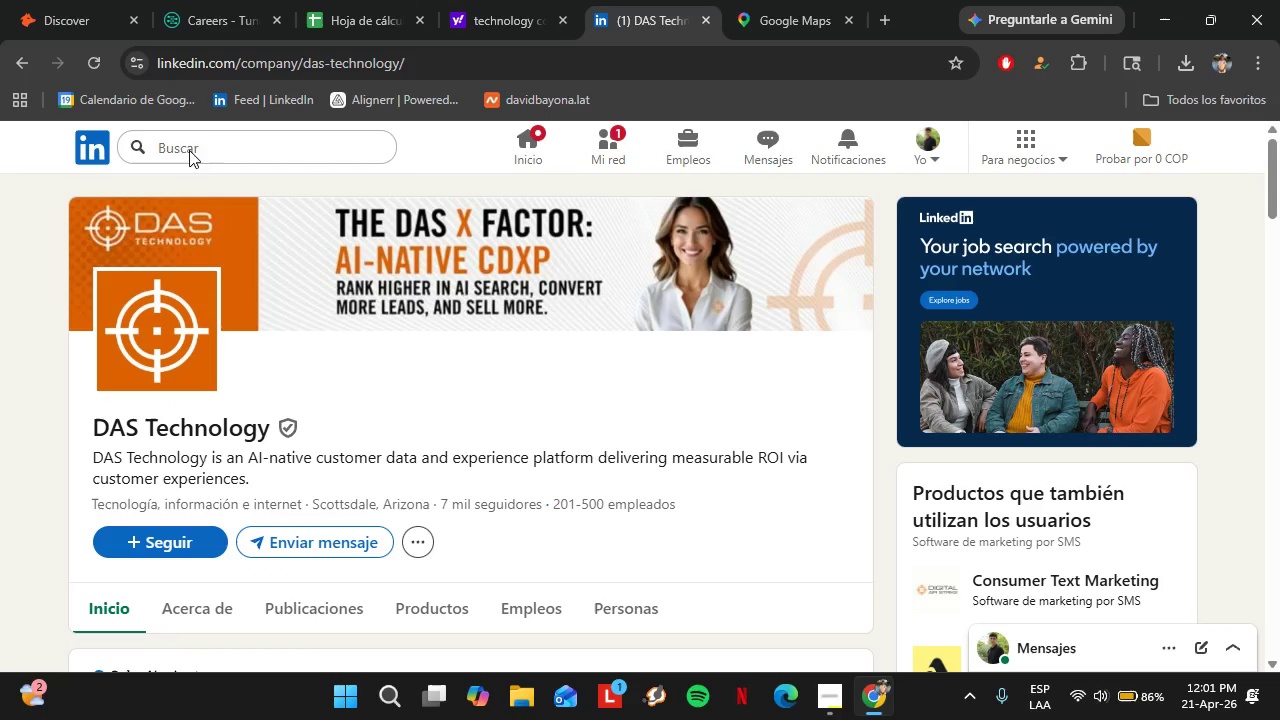 
left_click([200, 137])
 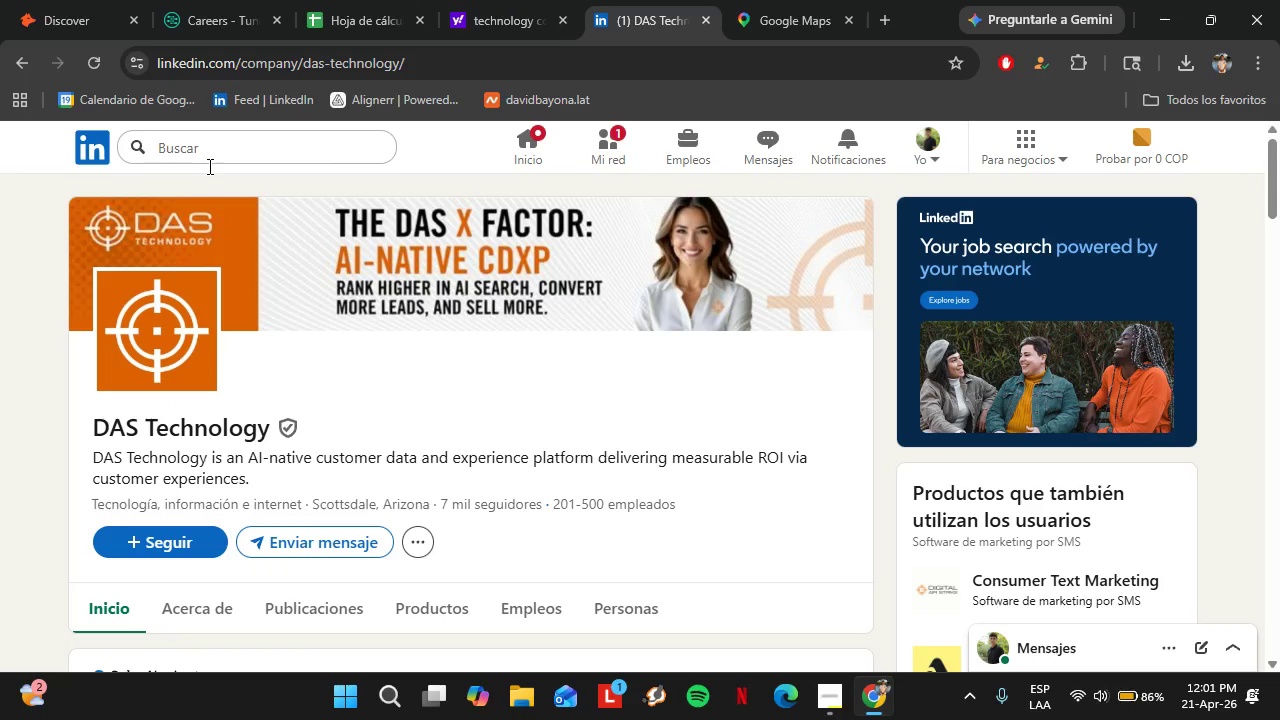 
left_click([206, 164])
 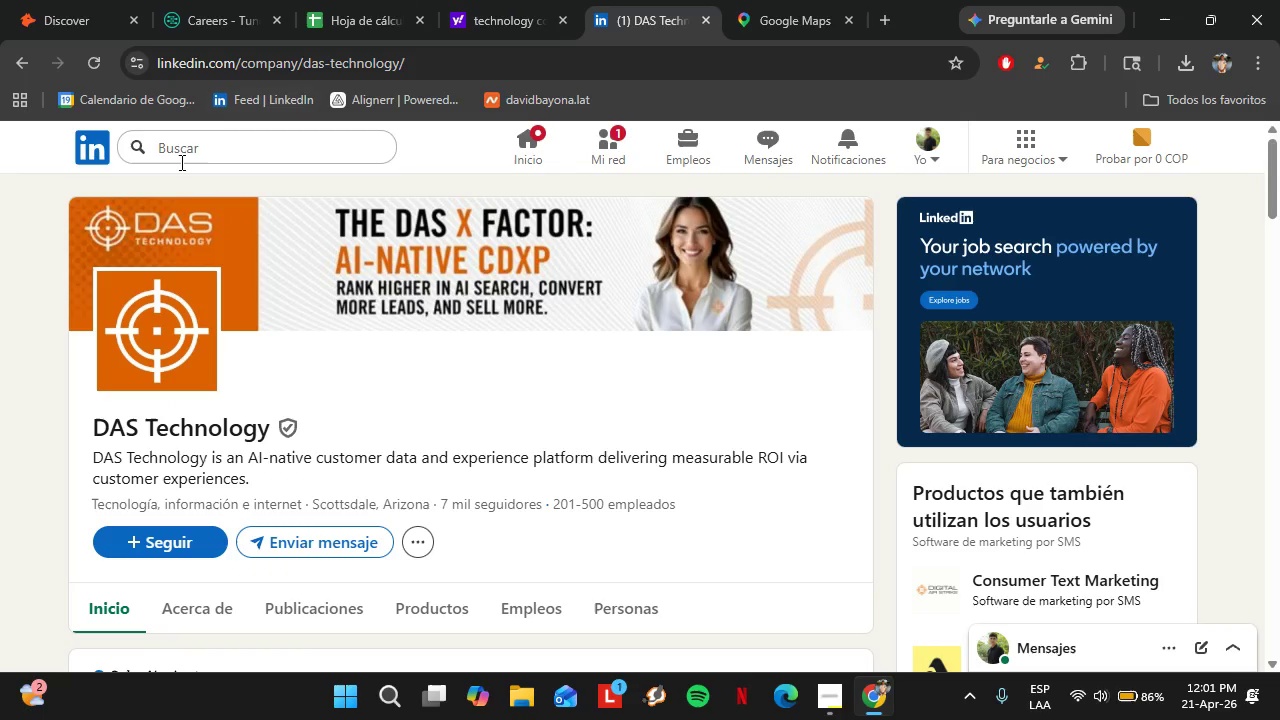 
left_click([214, 158])
 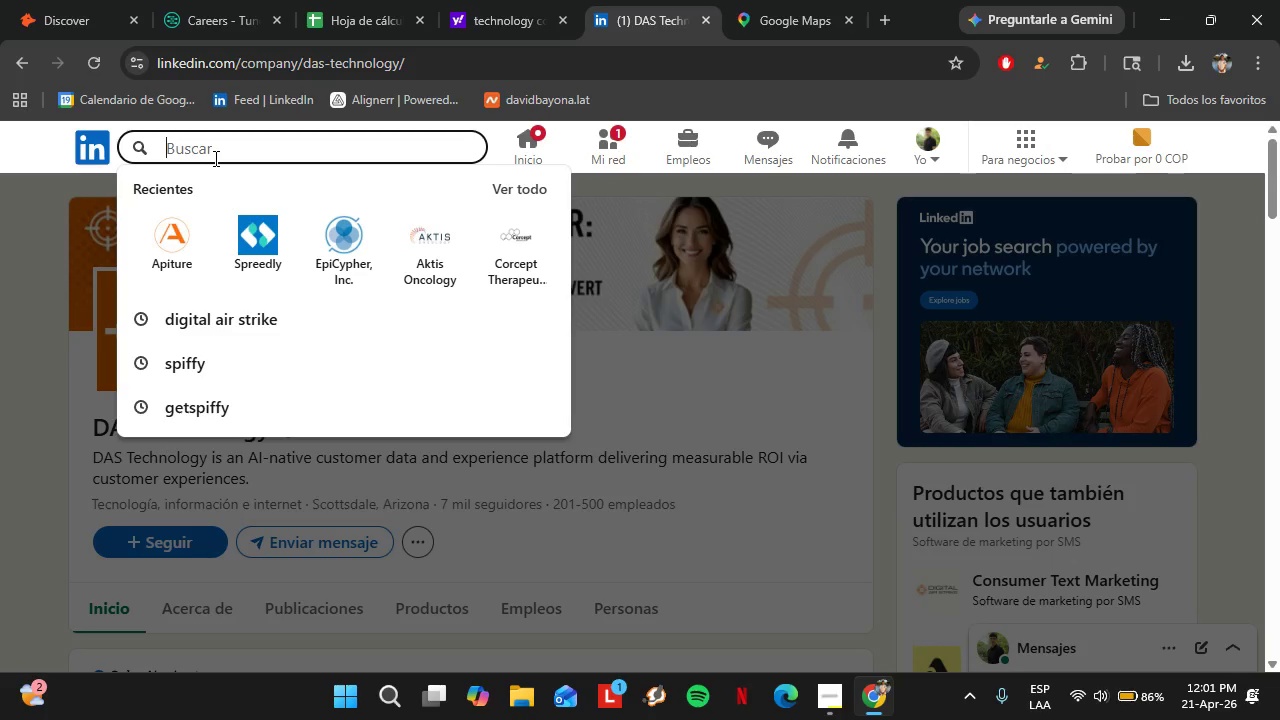 
type(thune )
 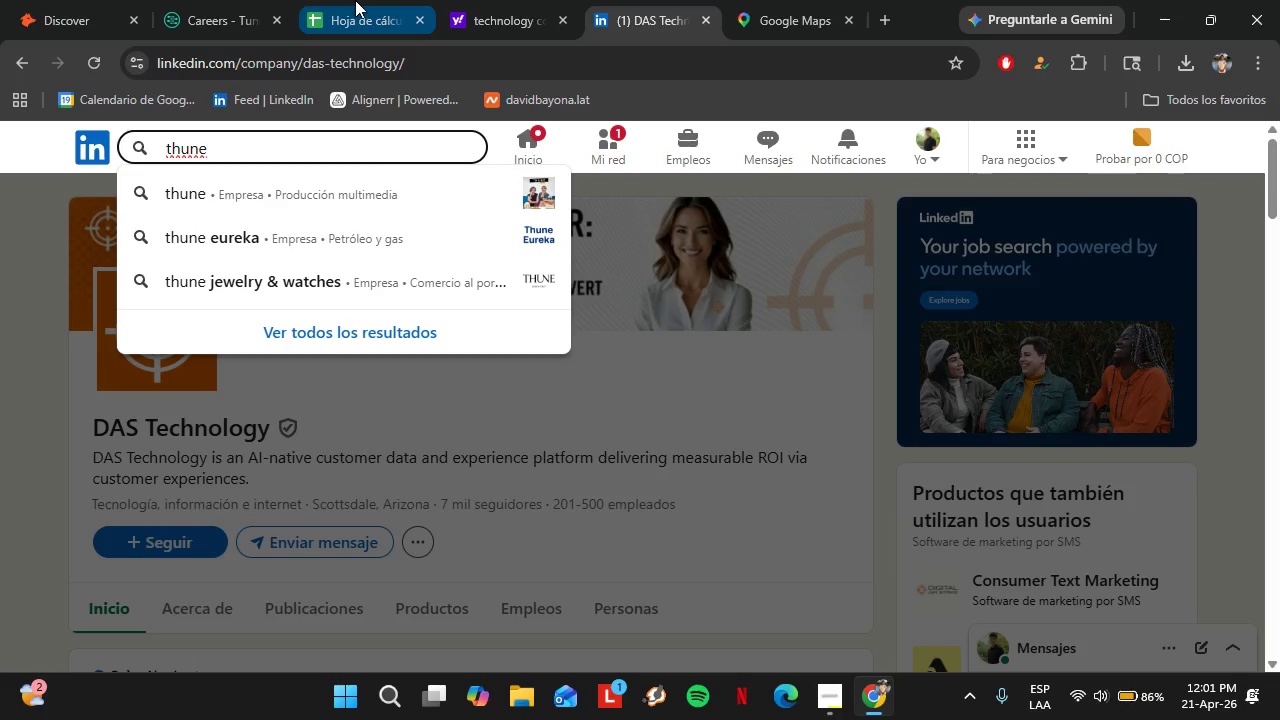 
left_click([226, 0])
 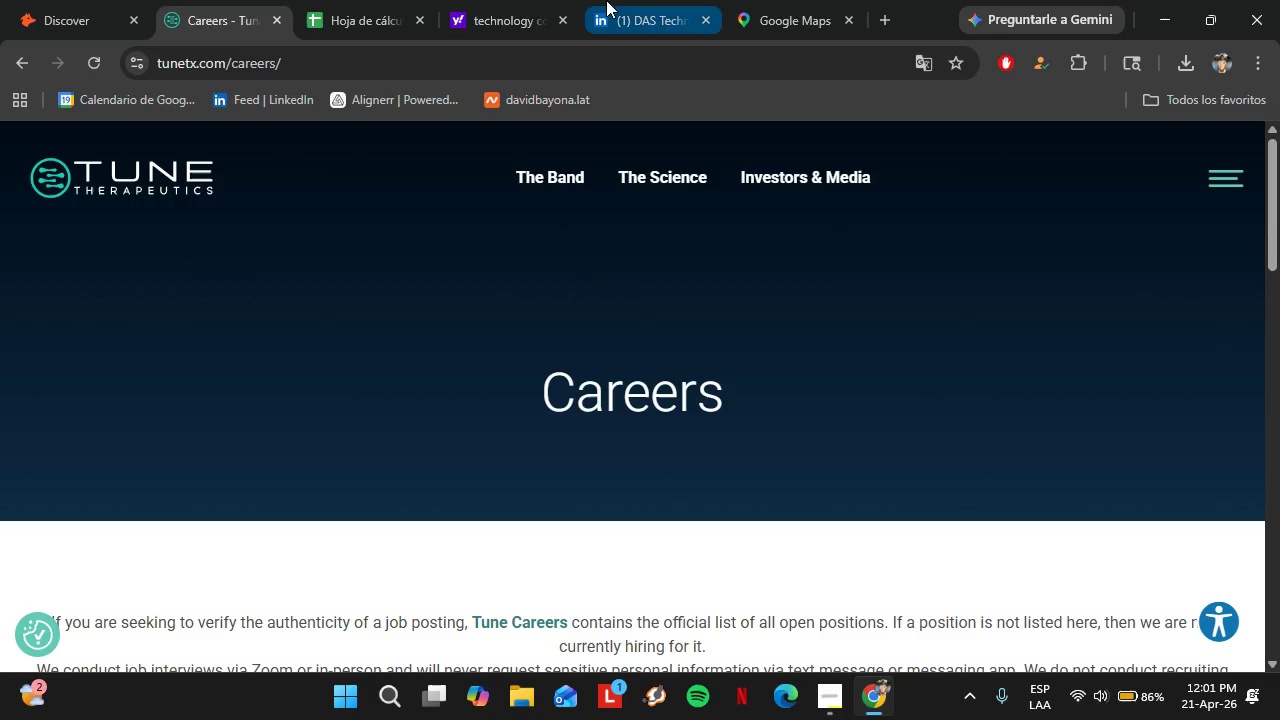 
mouse_move([551, -7])
 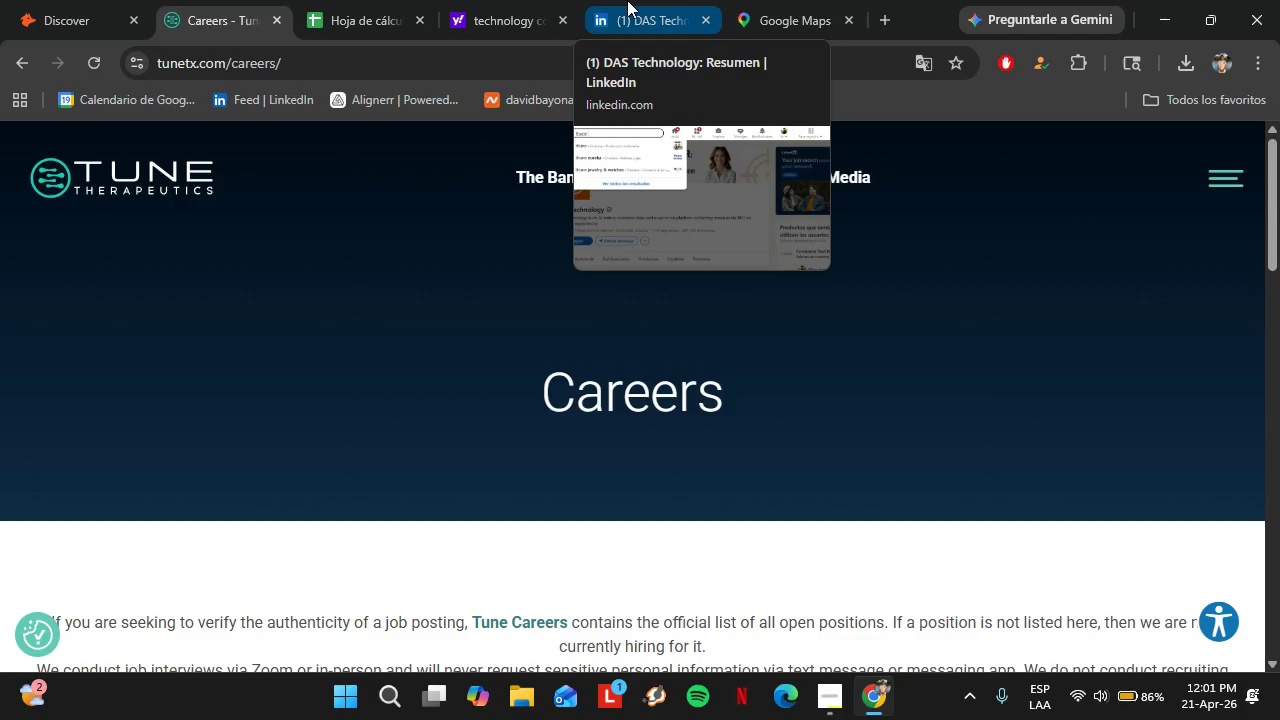 
left_click([627, 0])
 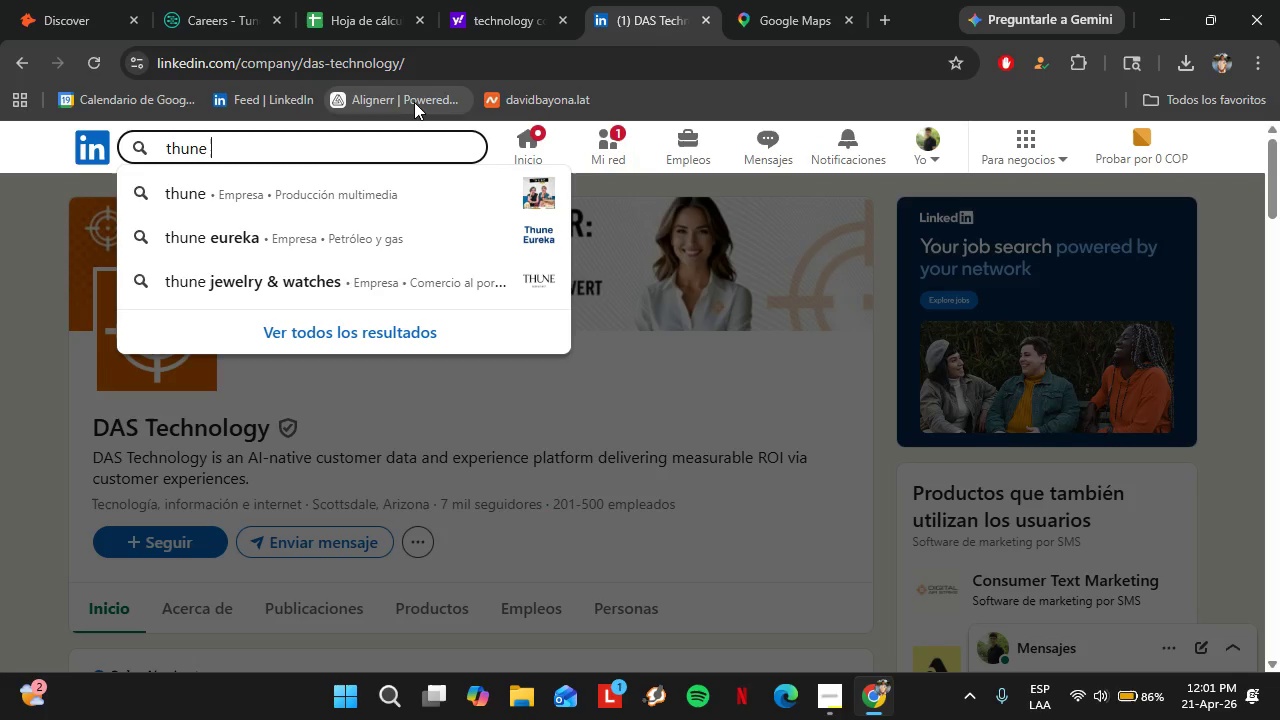 
type(therap)
 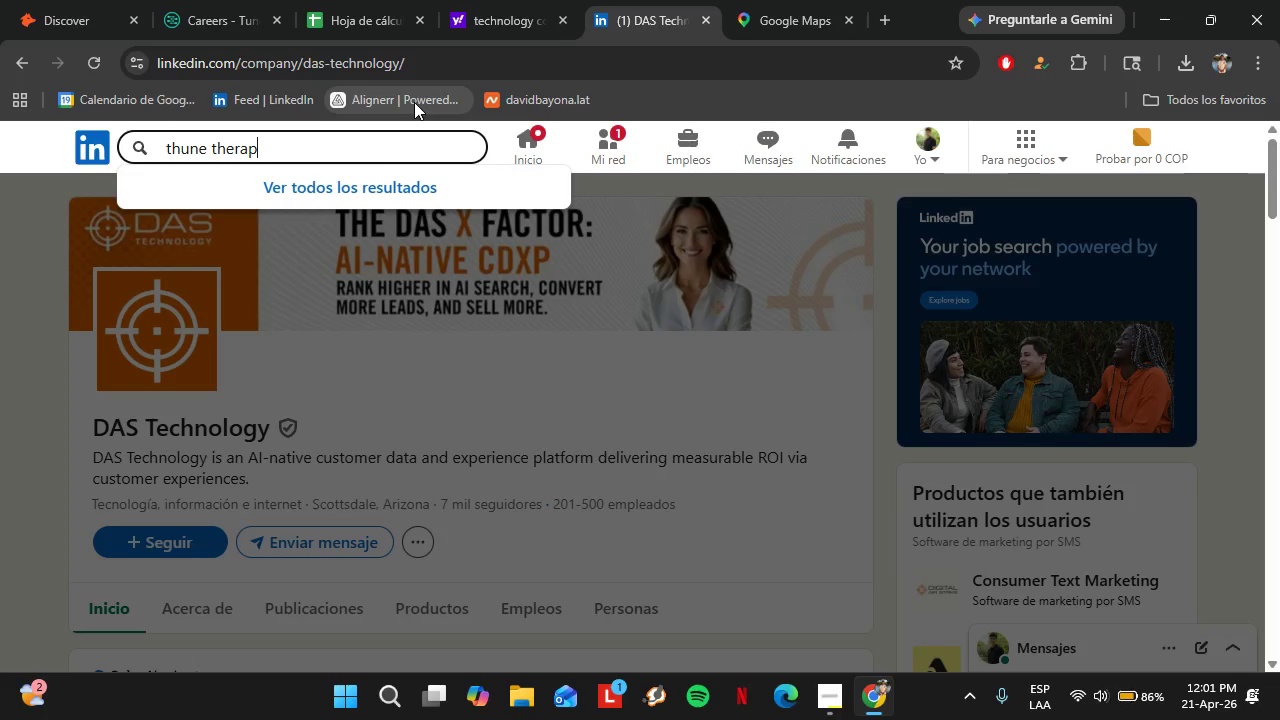 
left_click([183, 0])
 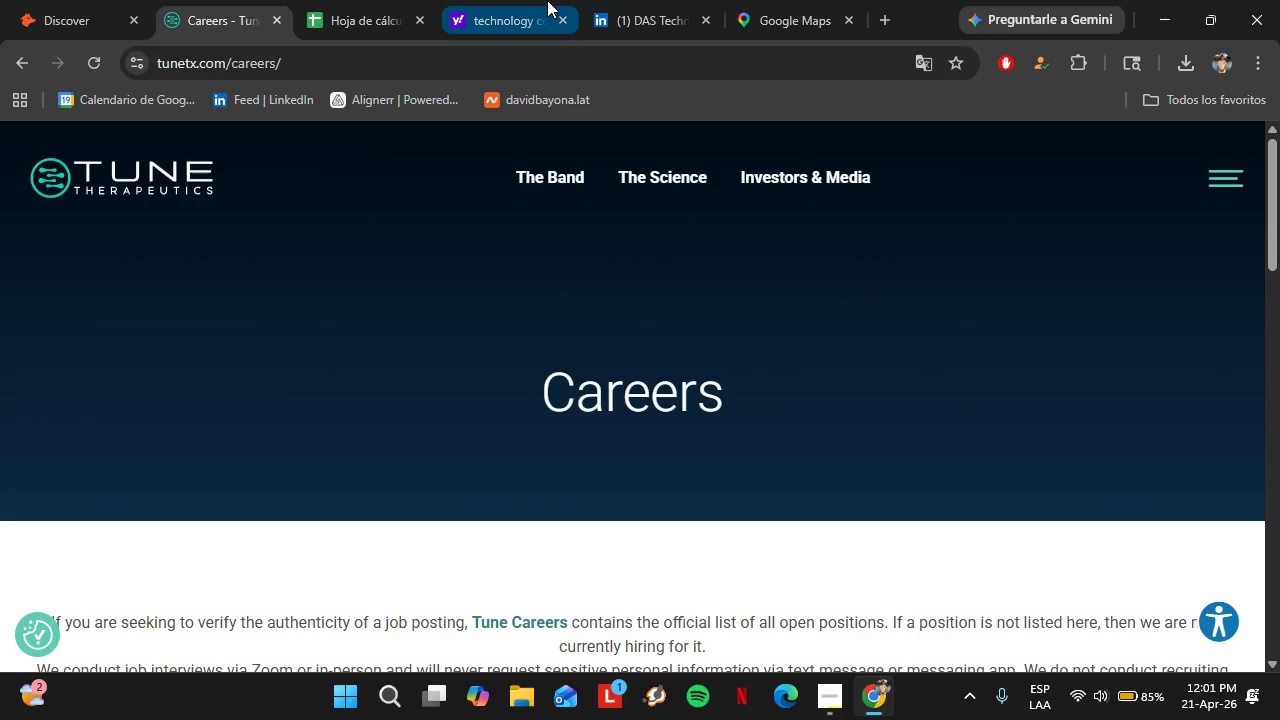 
mouse_move([652, 2])
 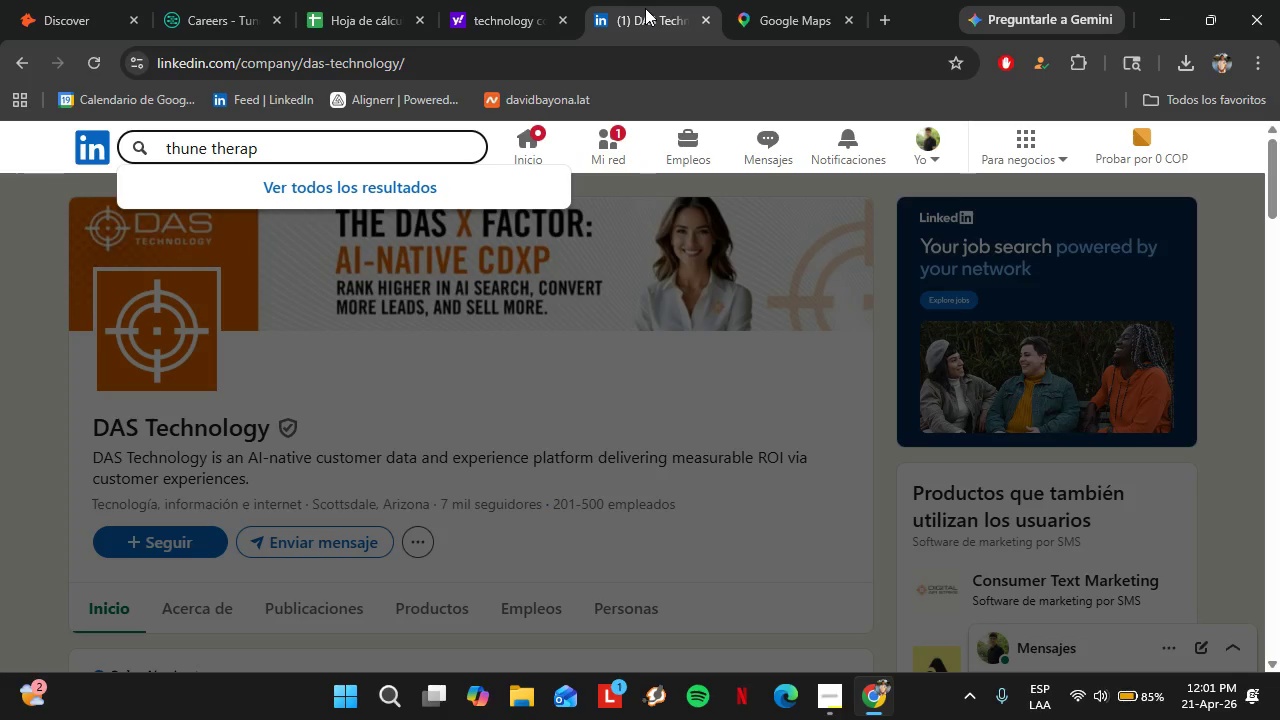 
left_click([652, 2])
 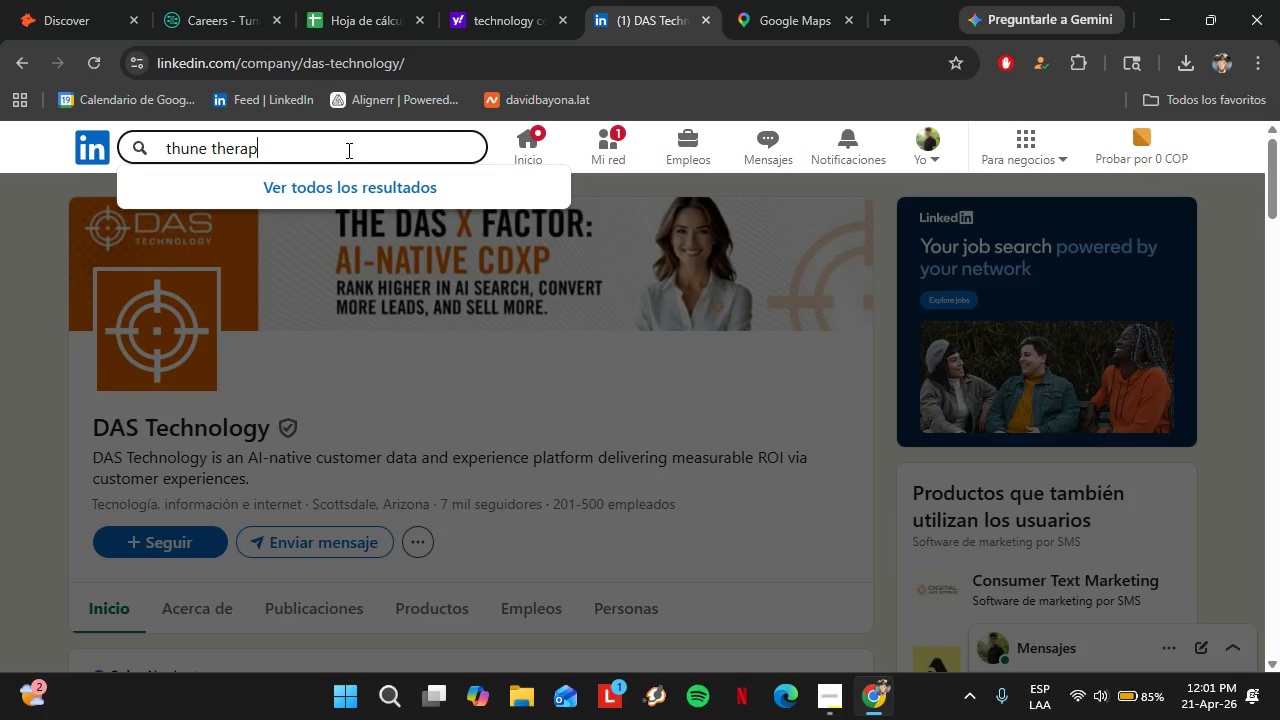 
type(eutics)
 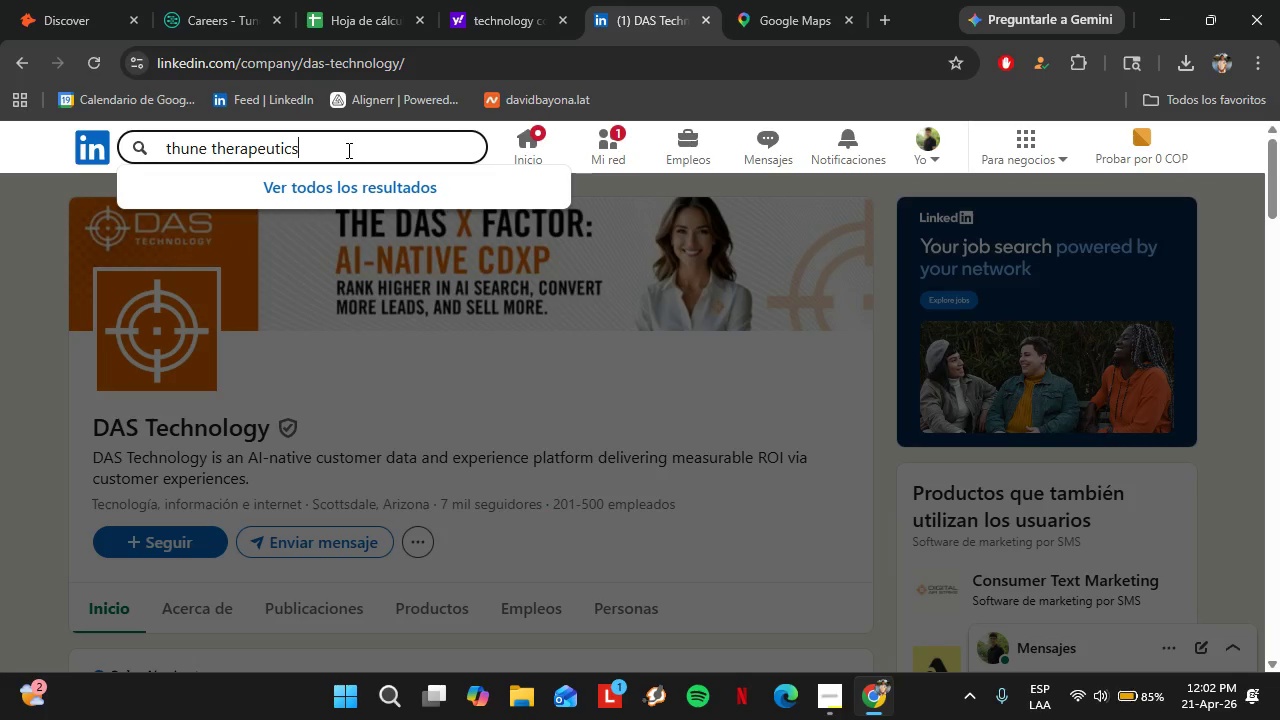 
key(Enter)
 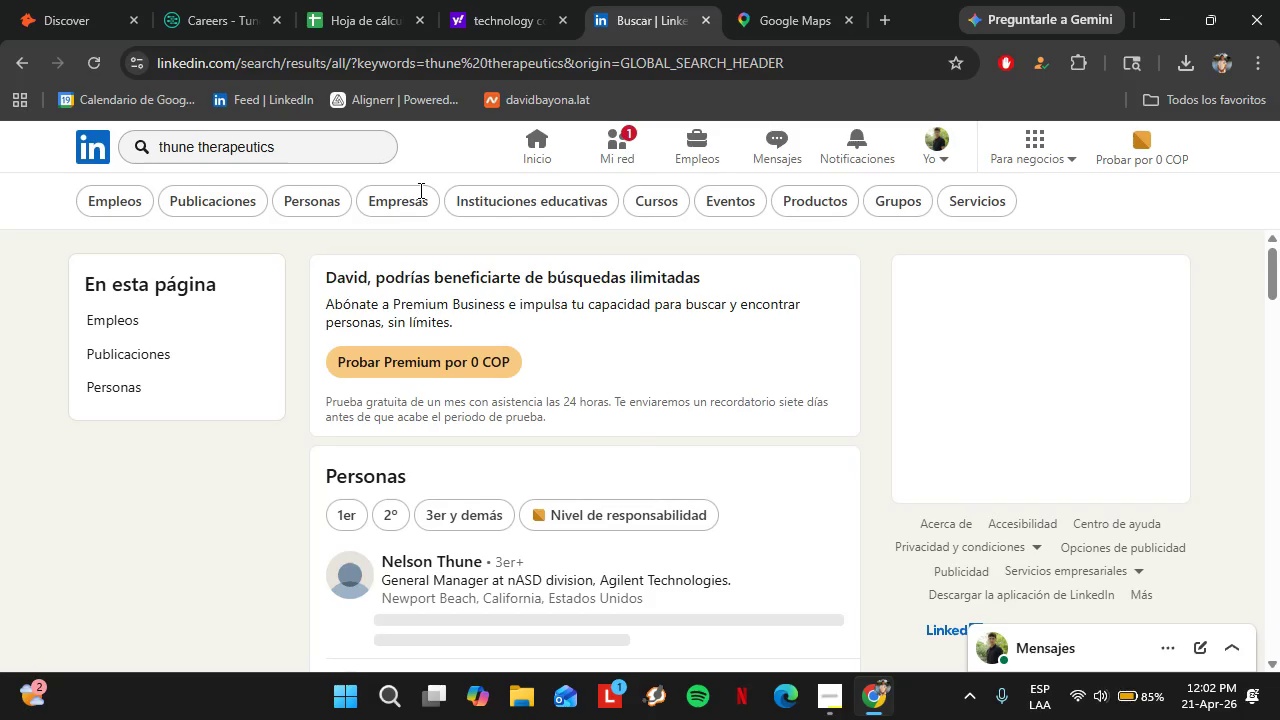 
wait(5.83)
 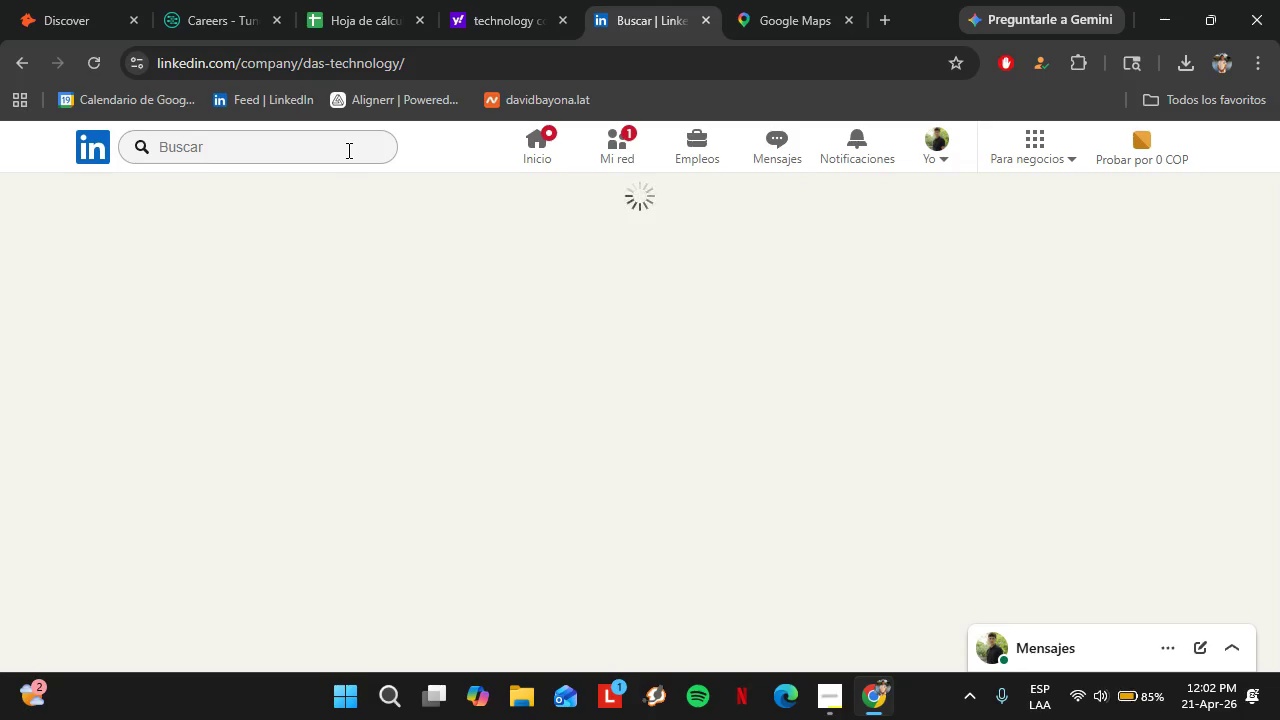 
scroll: coordinate [522, 371], scroll_direction: down, amount: 1.0
 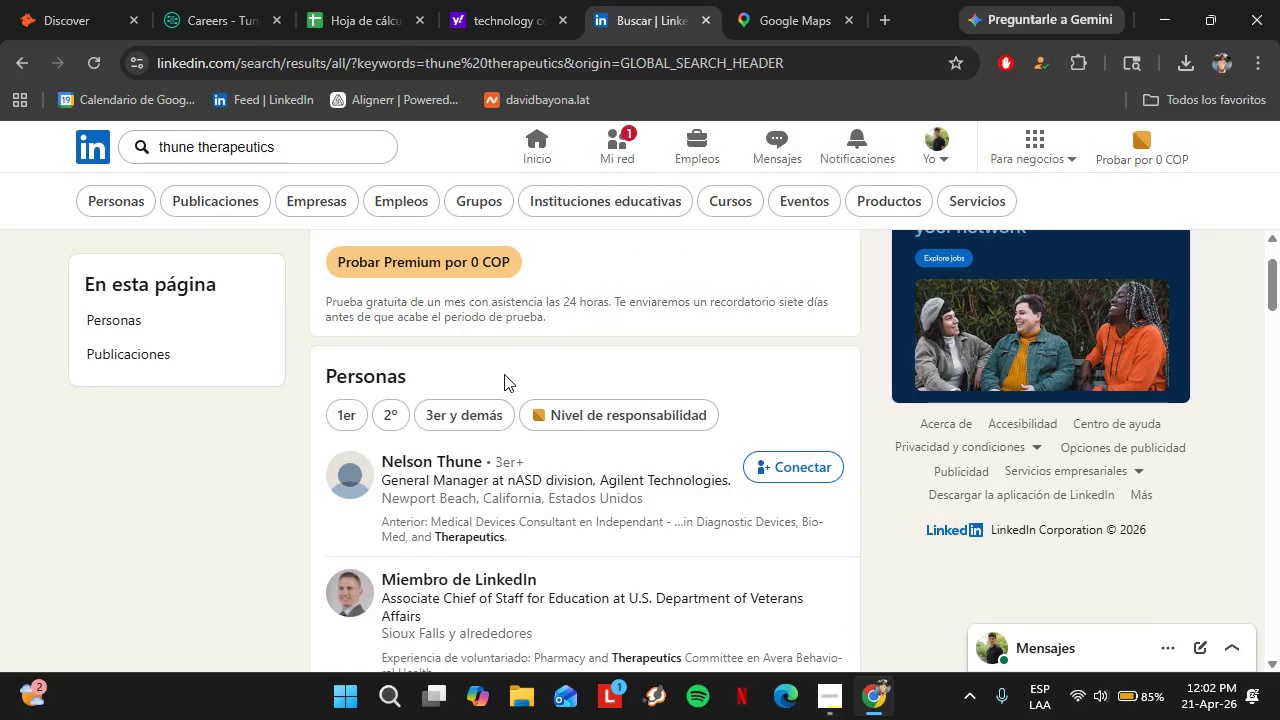 
scroll: coordinate [504, 374], scroll_direction: up, amount: 1.0
 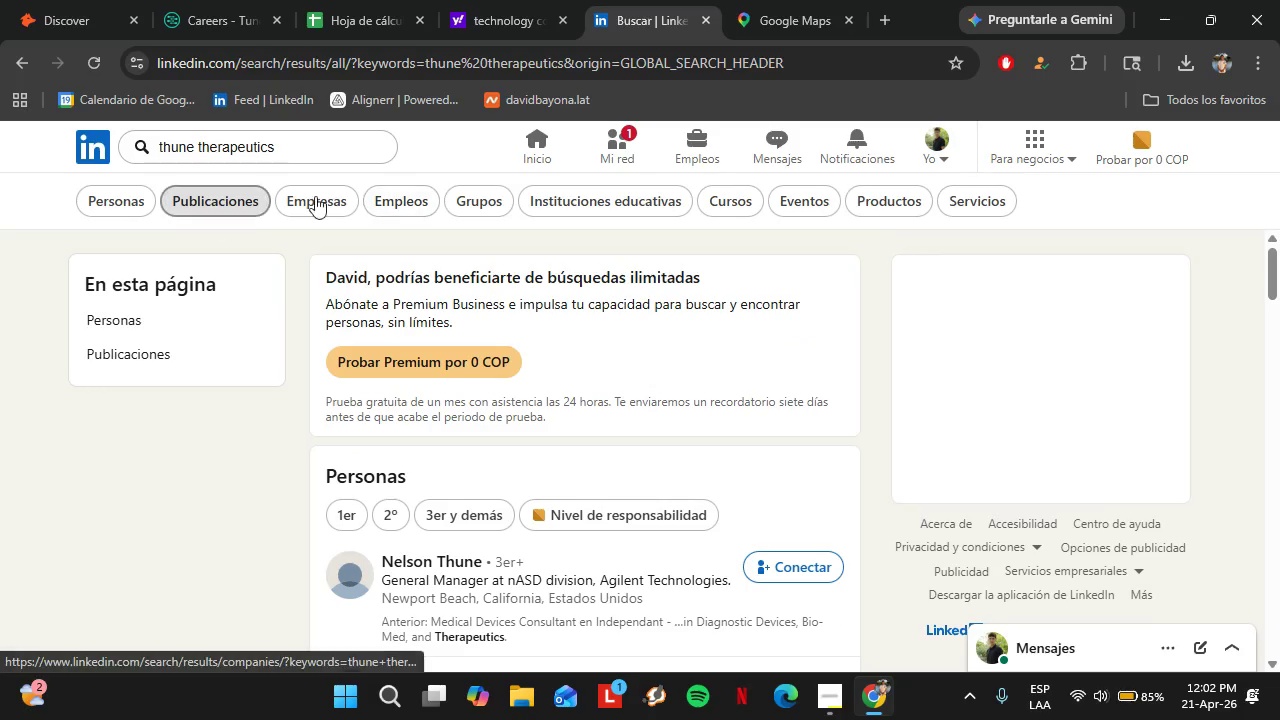 
left_click([320, 192])
 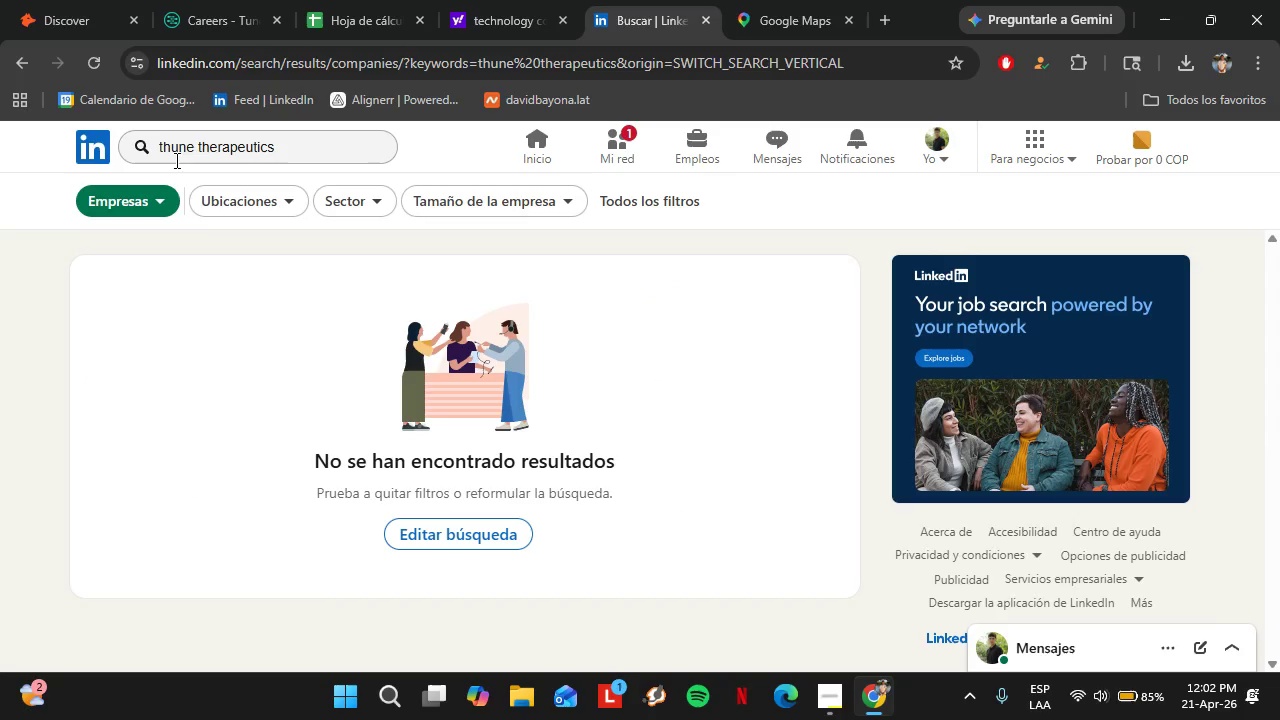 
left_click([199, 141])
 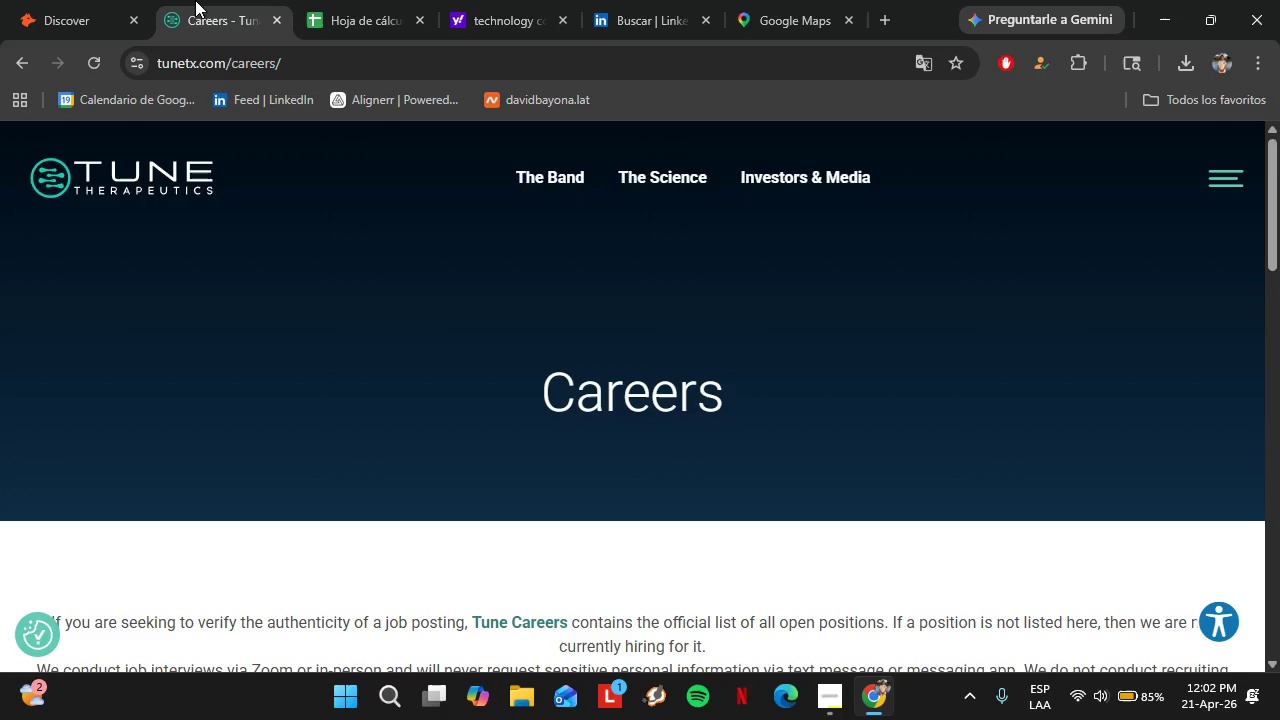 
left_click([195, 0])
 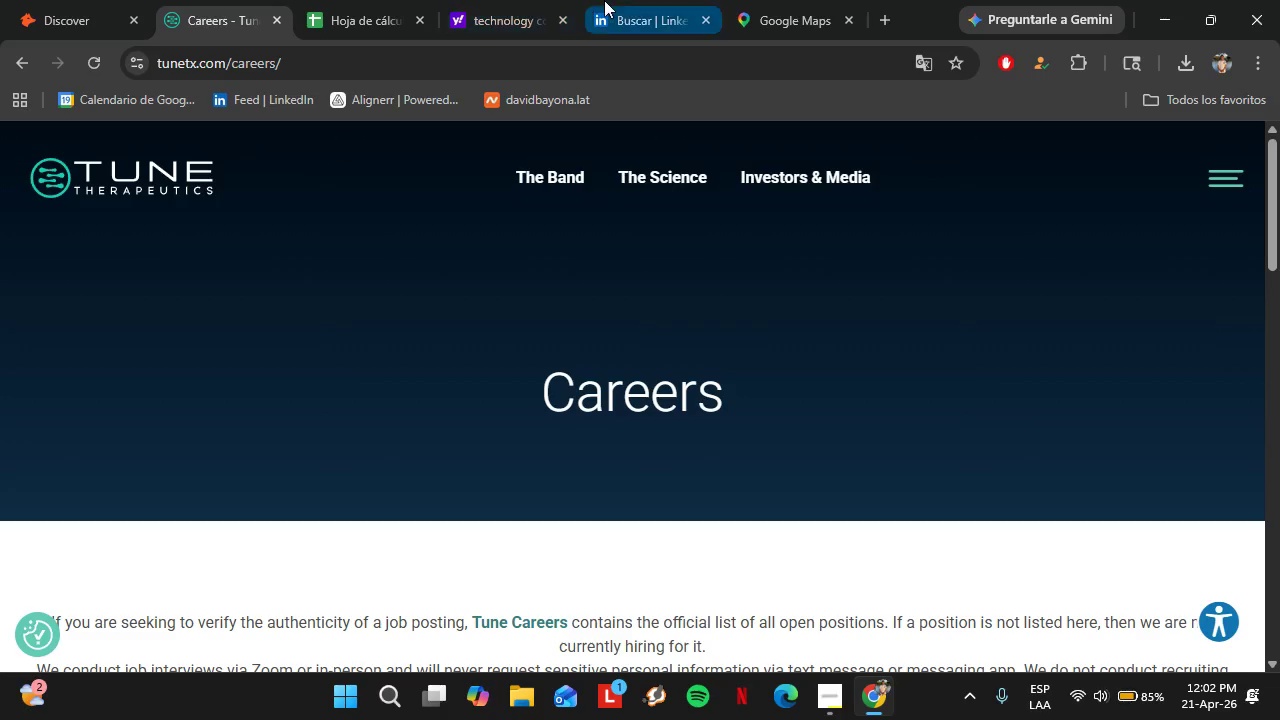 
left_click([606, 0])
 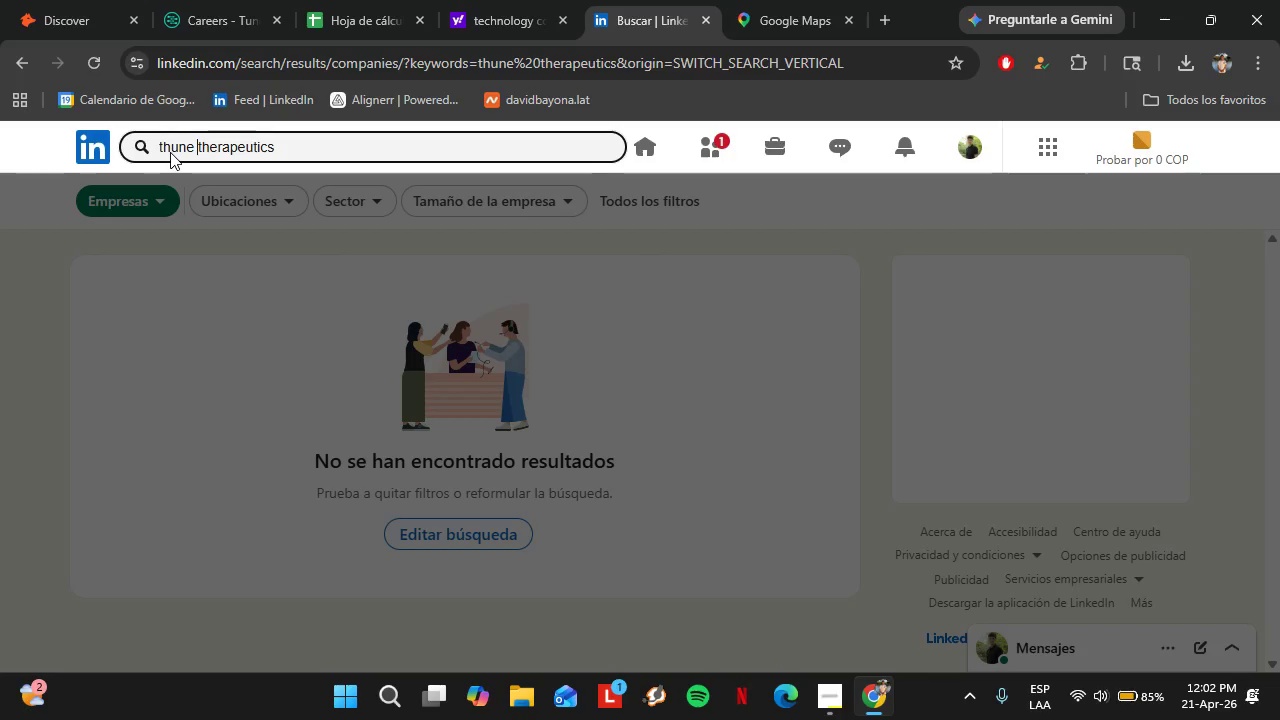 
left_click([170, 152])
 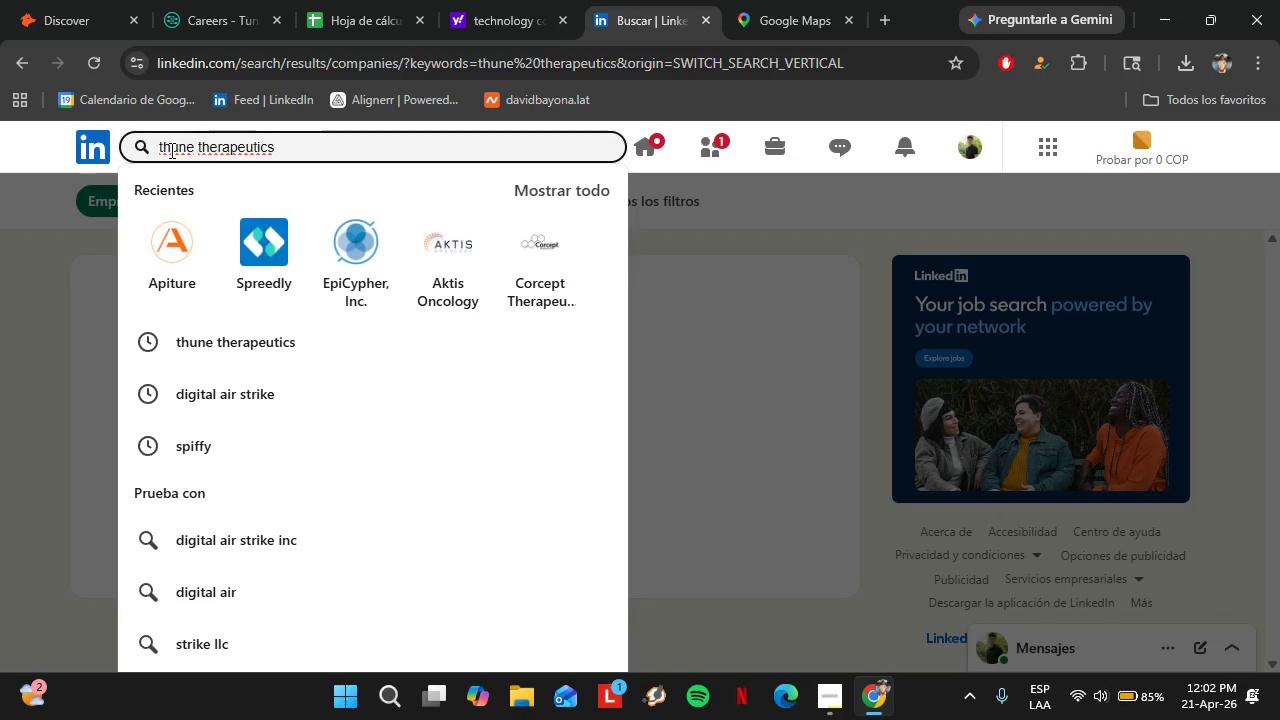 
key(Backspace)
 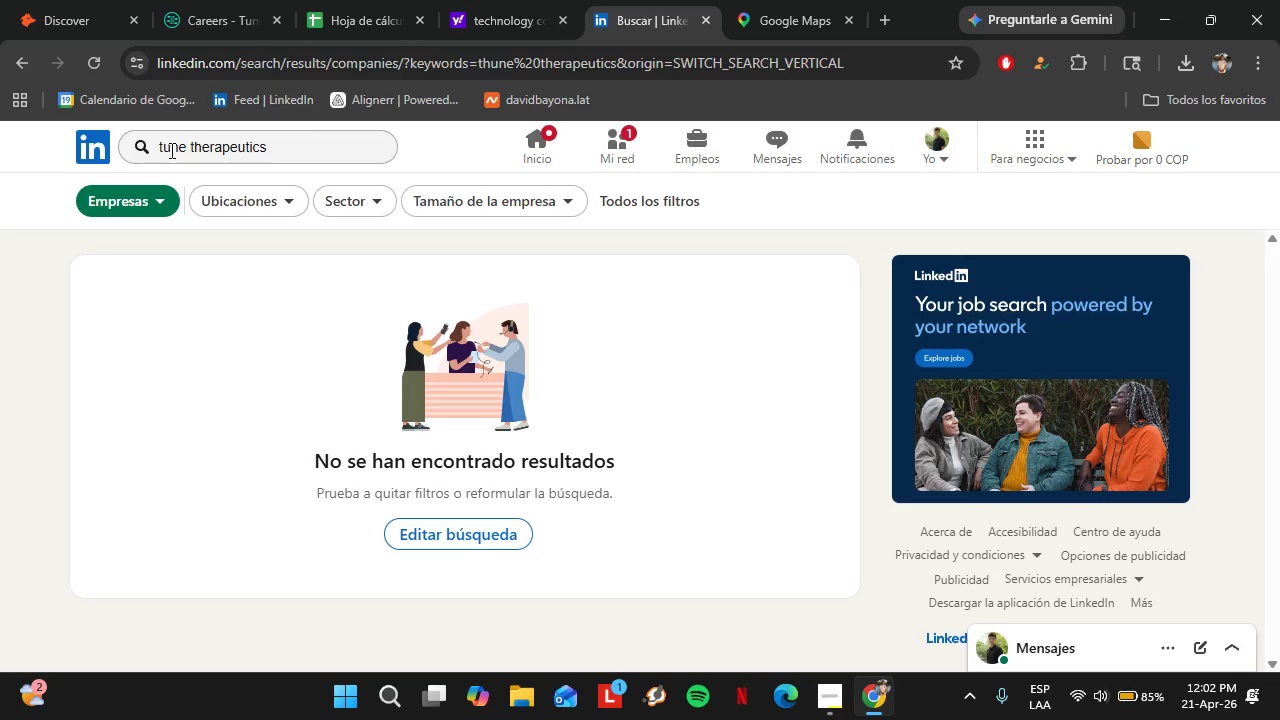 
key(Enter)
 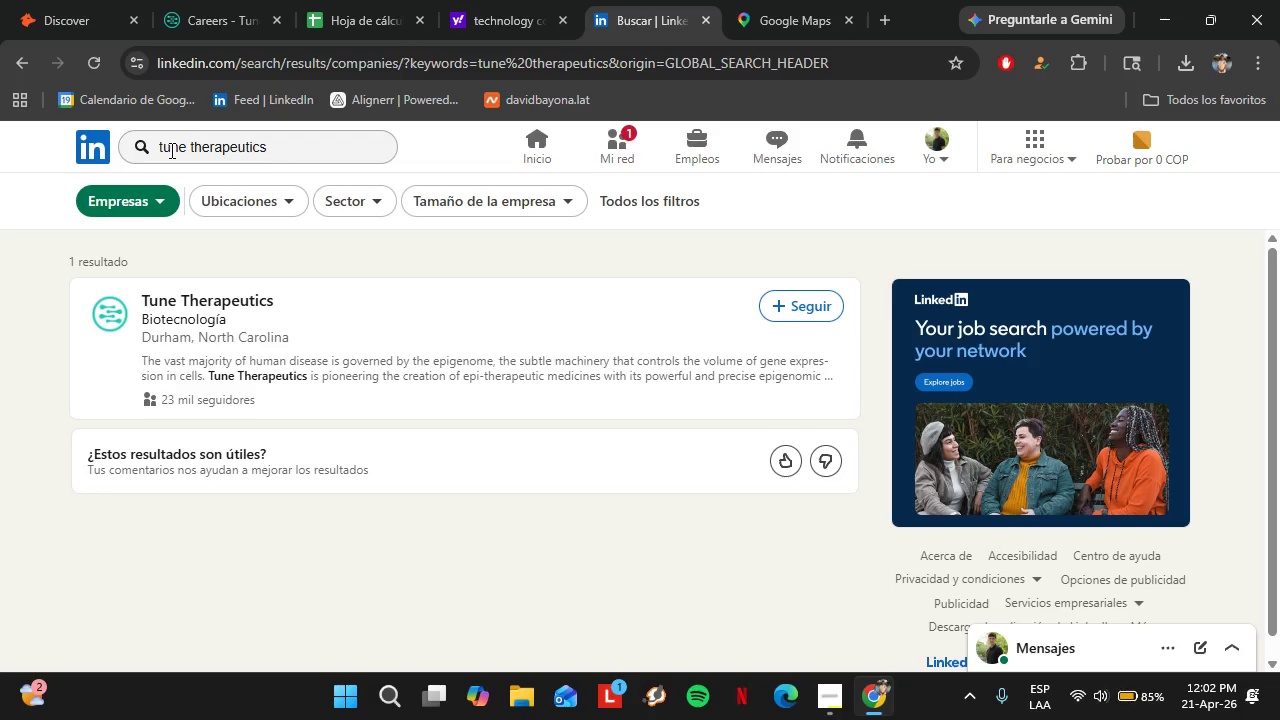 
wait(17.31)
 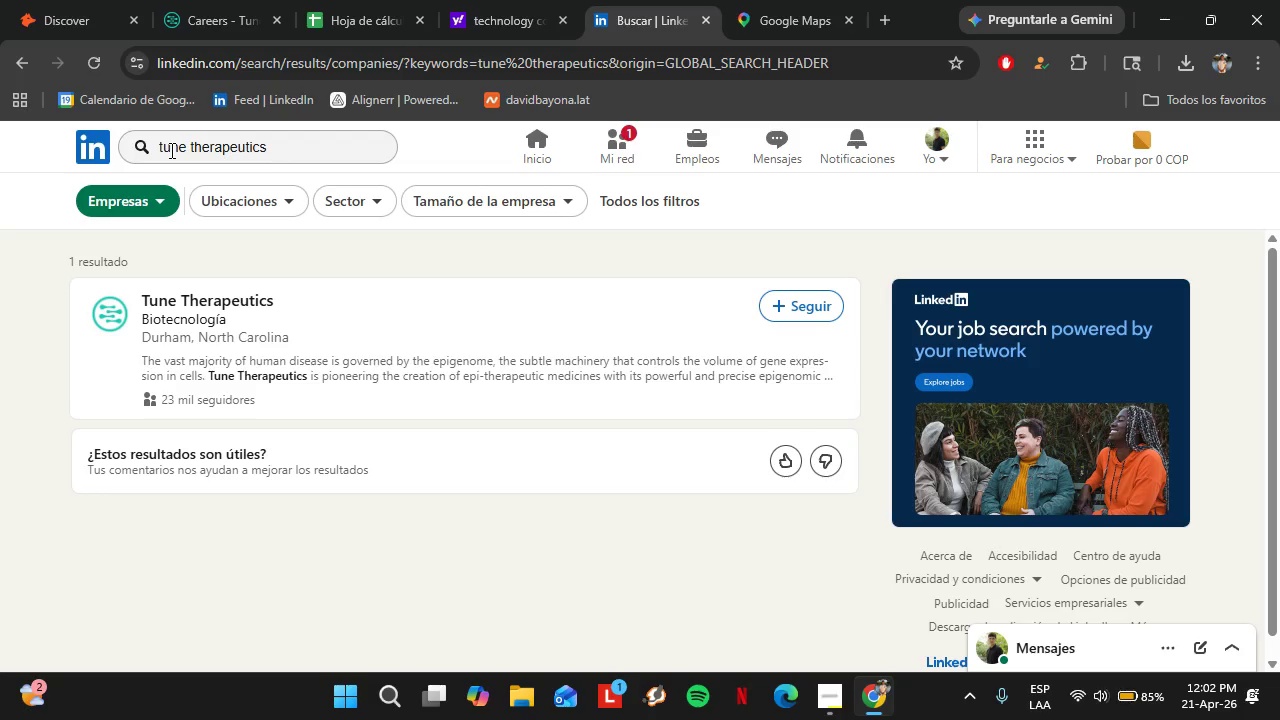 
left_click([198, 293])
 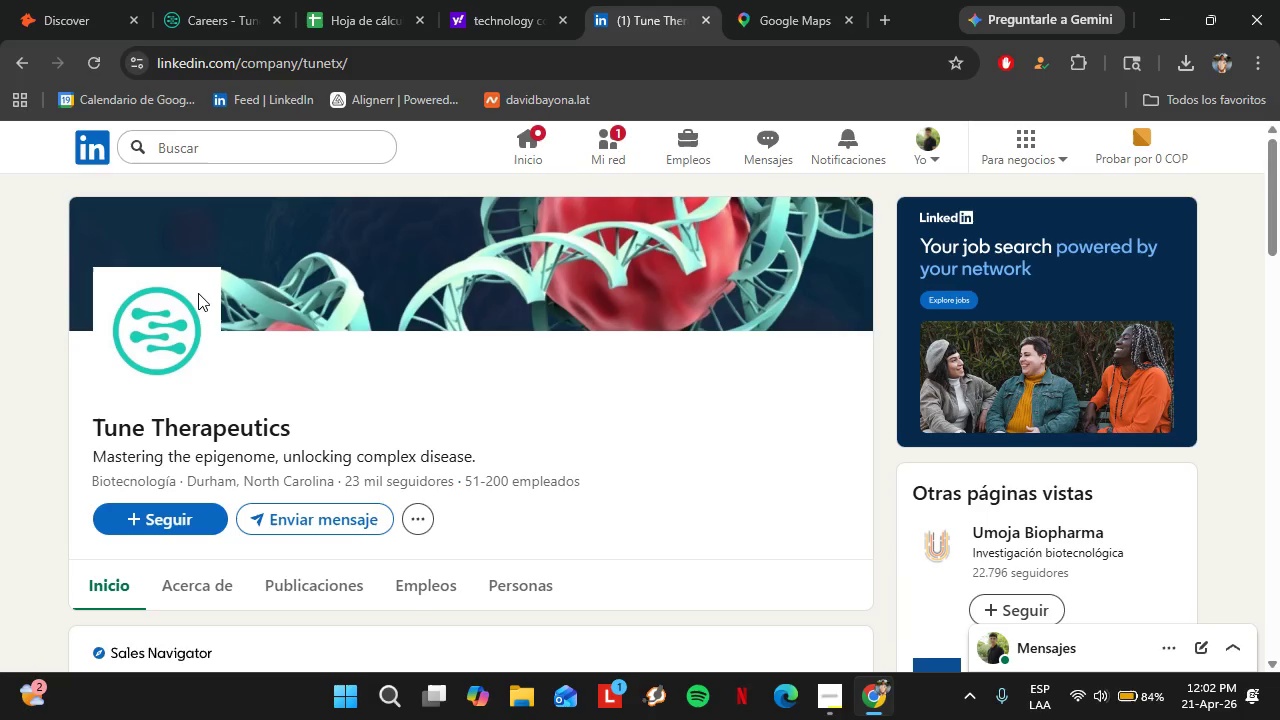 
wait(23.31)
 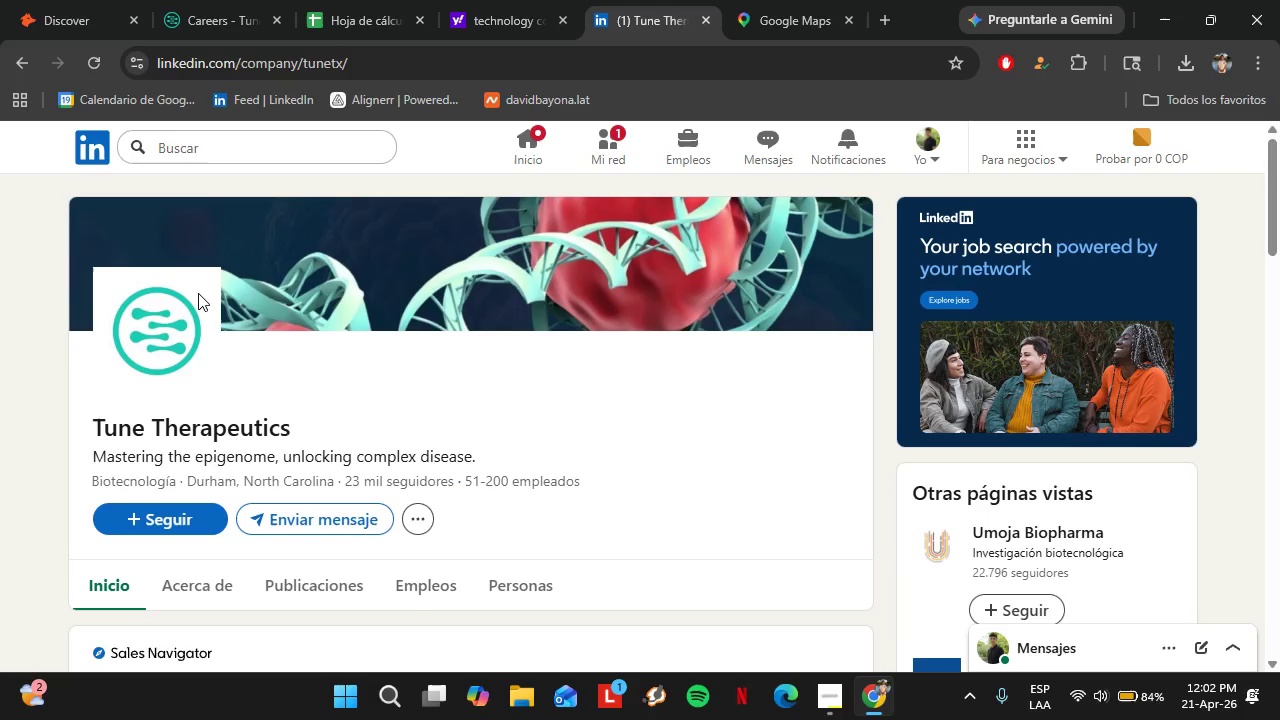 
scroll: coordinate [348, 441], scroll_direction: down, amount: 9.0
 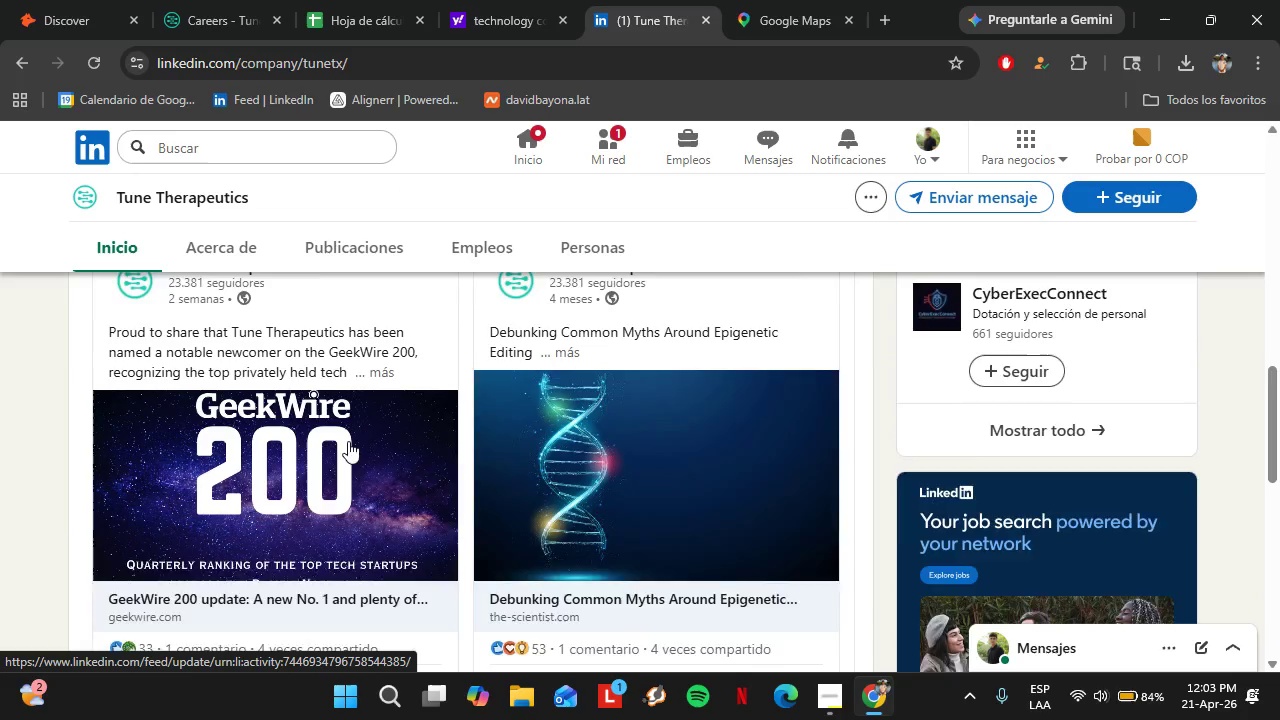 
scroll: coordinate [348, 441], scroll_direction: up, amount: 8.0
 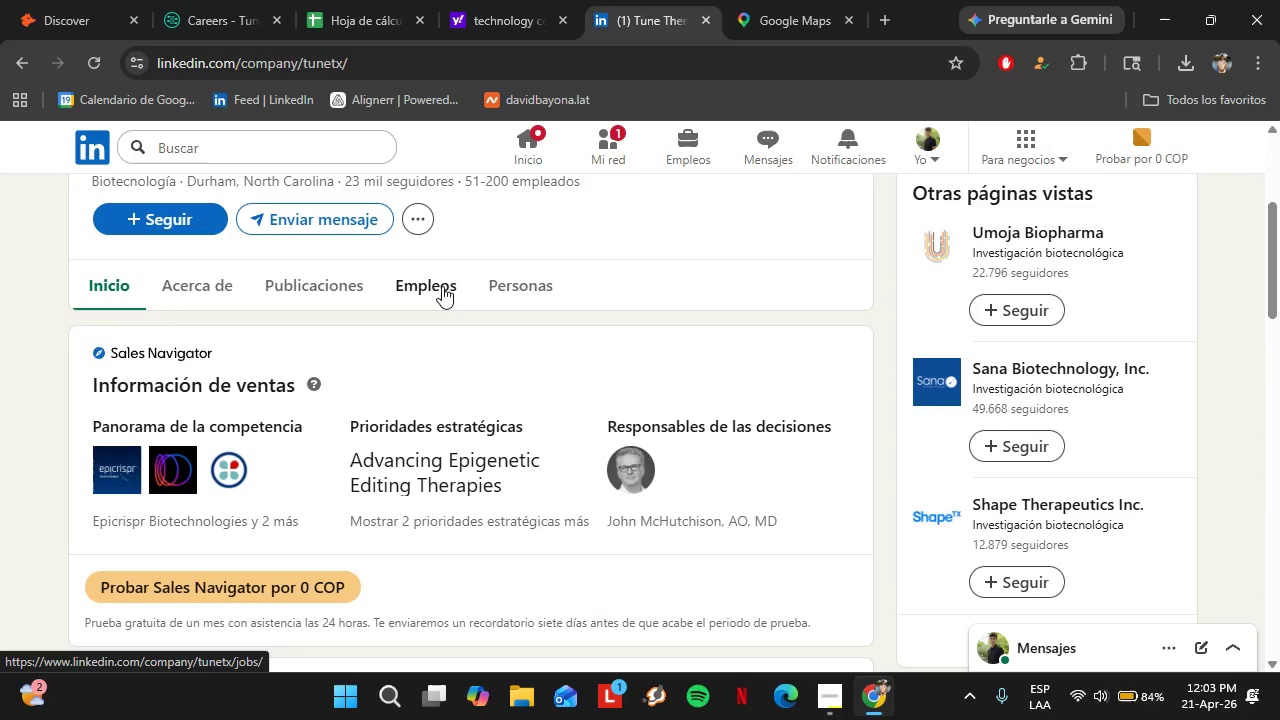 
left_click([442, 286])
 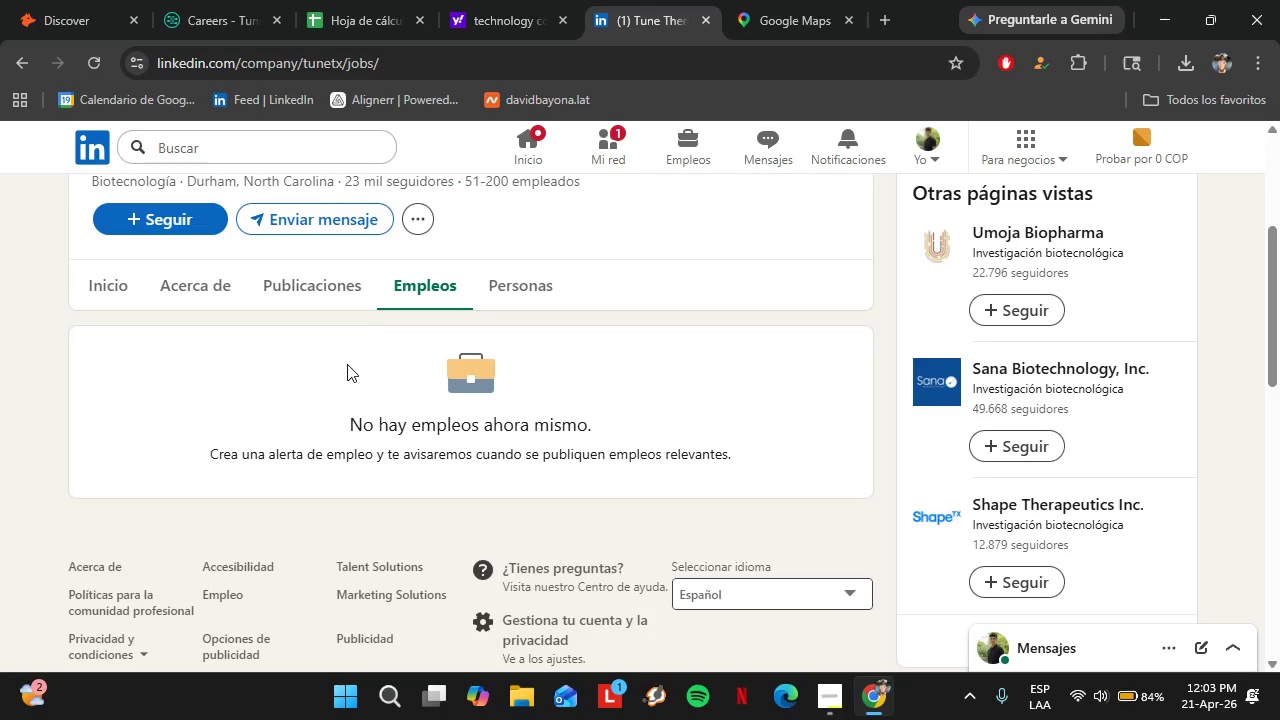 
wait(9.42)
 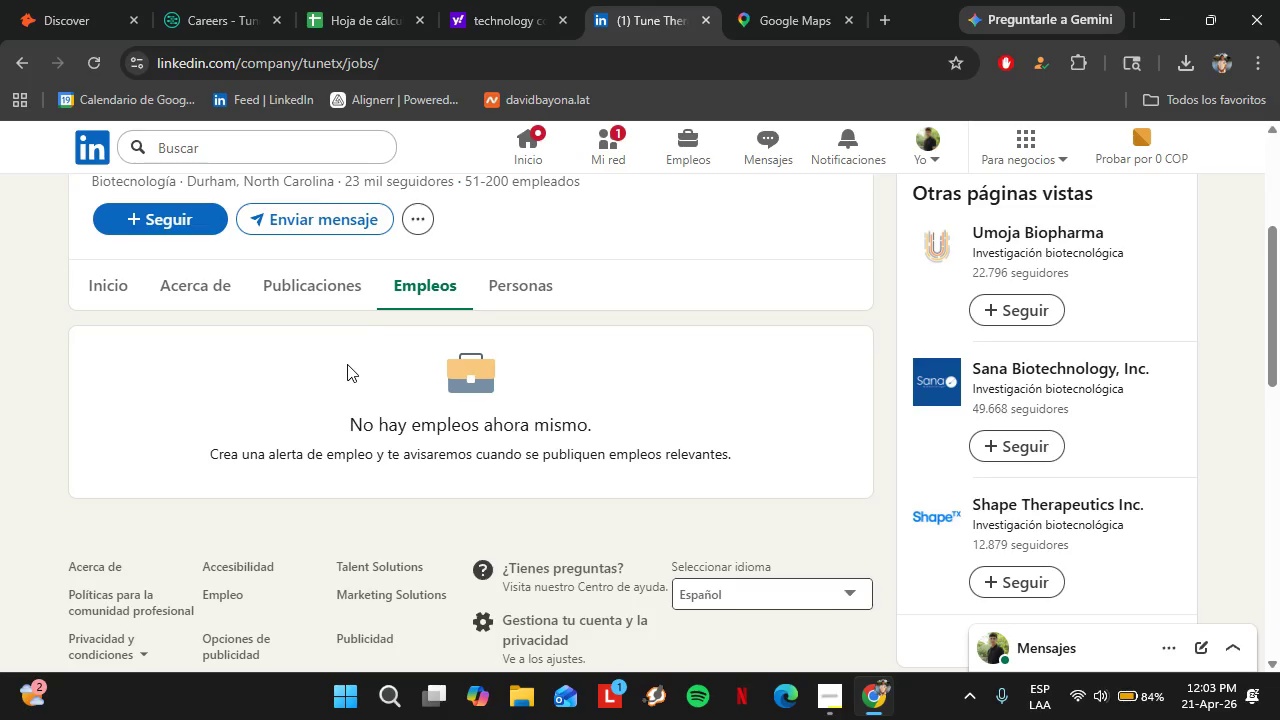 
scroll: coordinate [322, 326], scroll_direction: up, amount: 2.0
 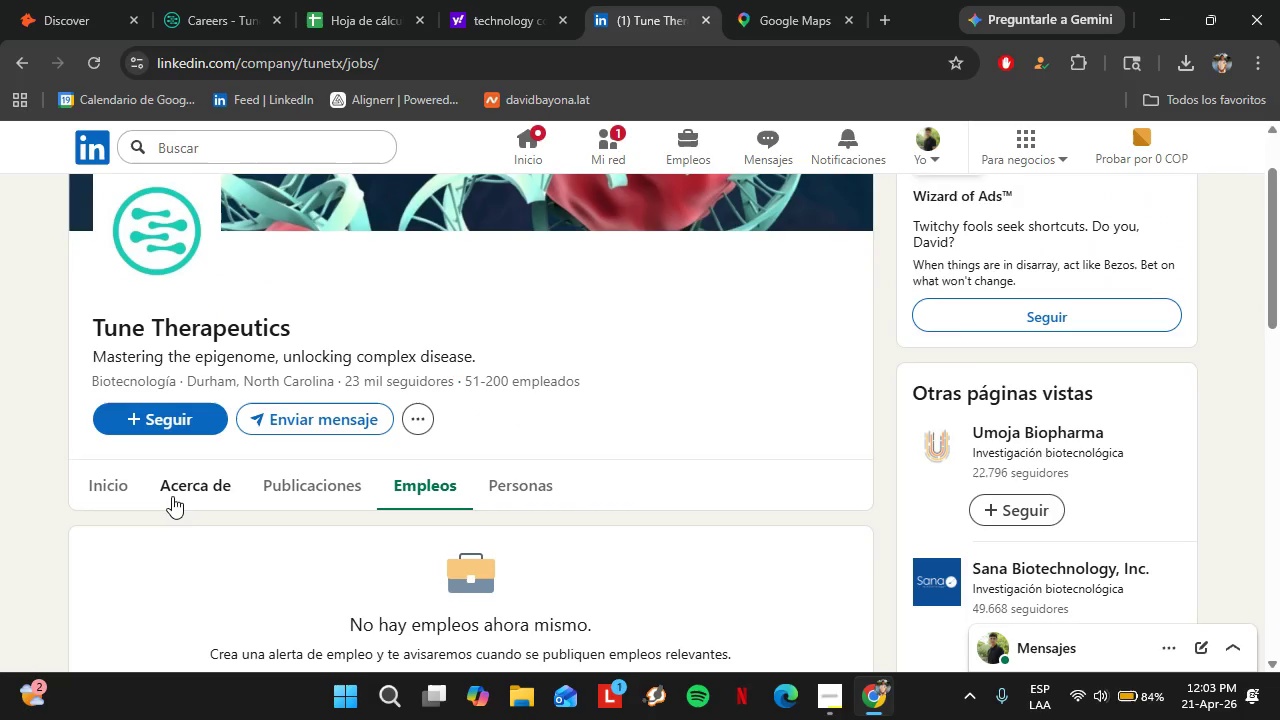 
left_click([103, 487])
 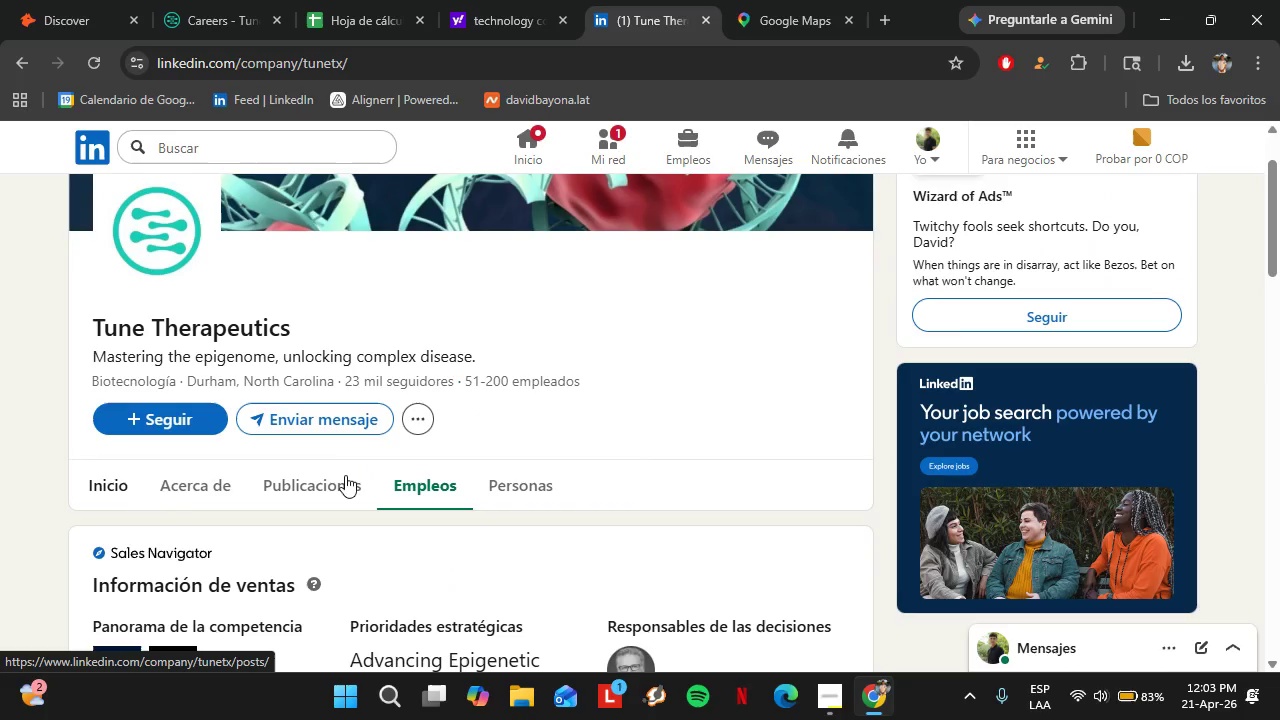 
left_click([345, 476])
 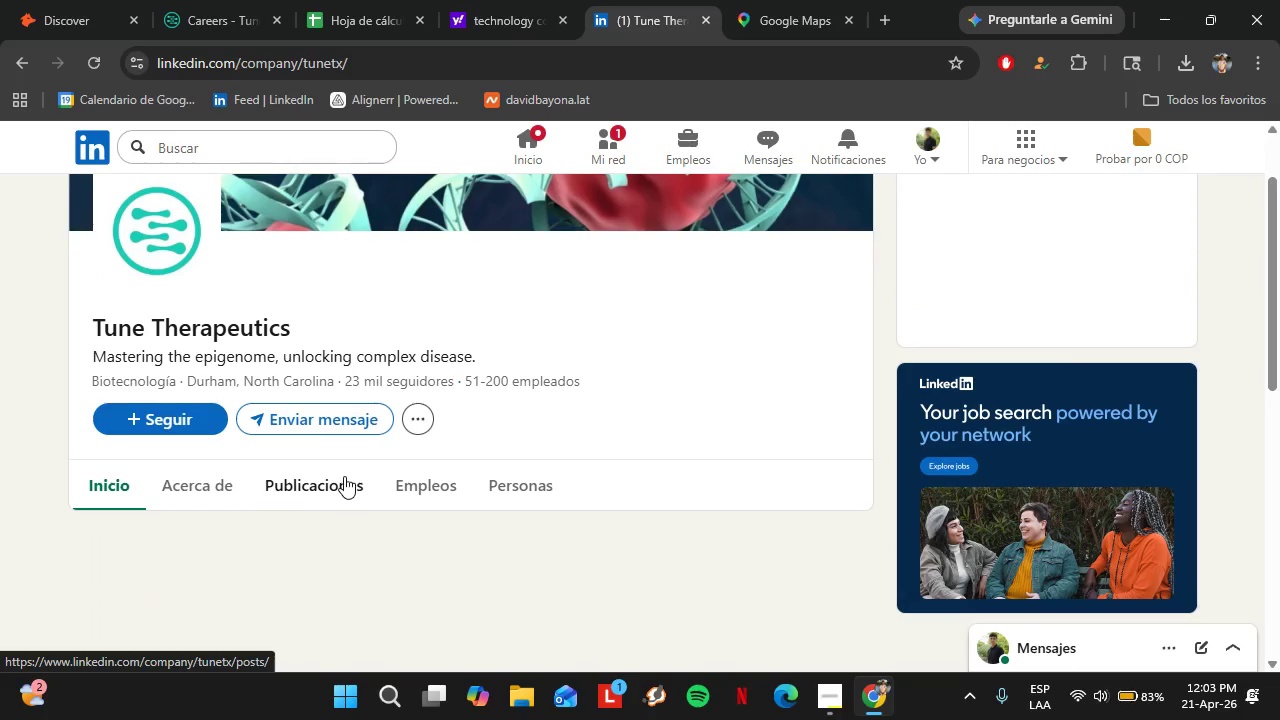 
mouse_move([331, 510])
 